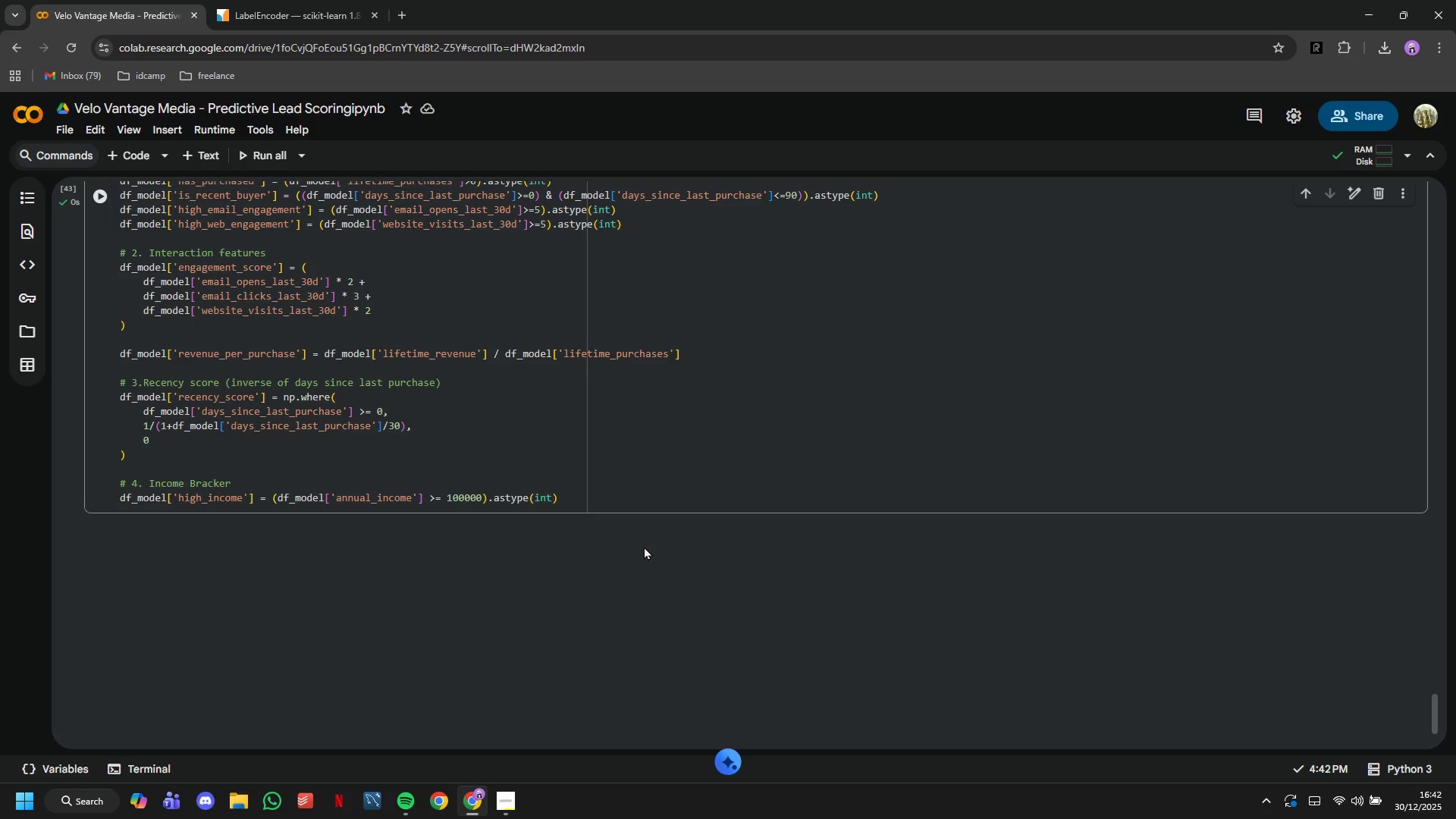 
left_click([636, 506])
 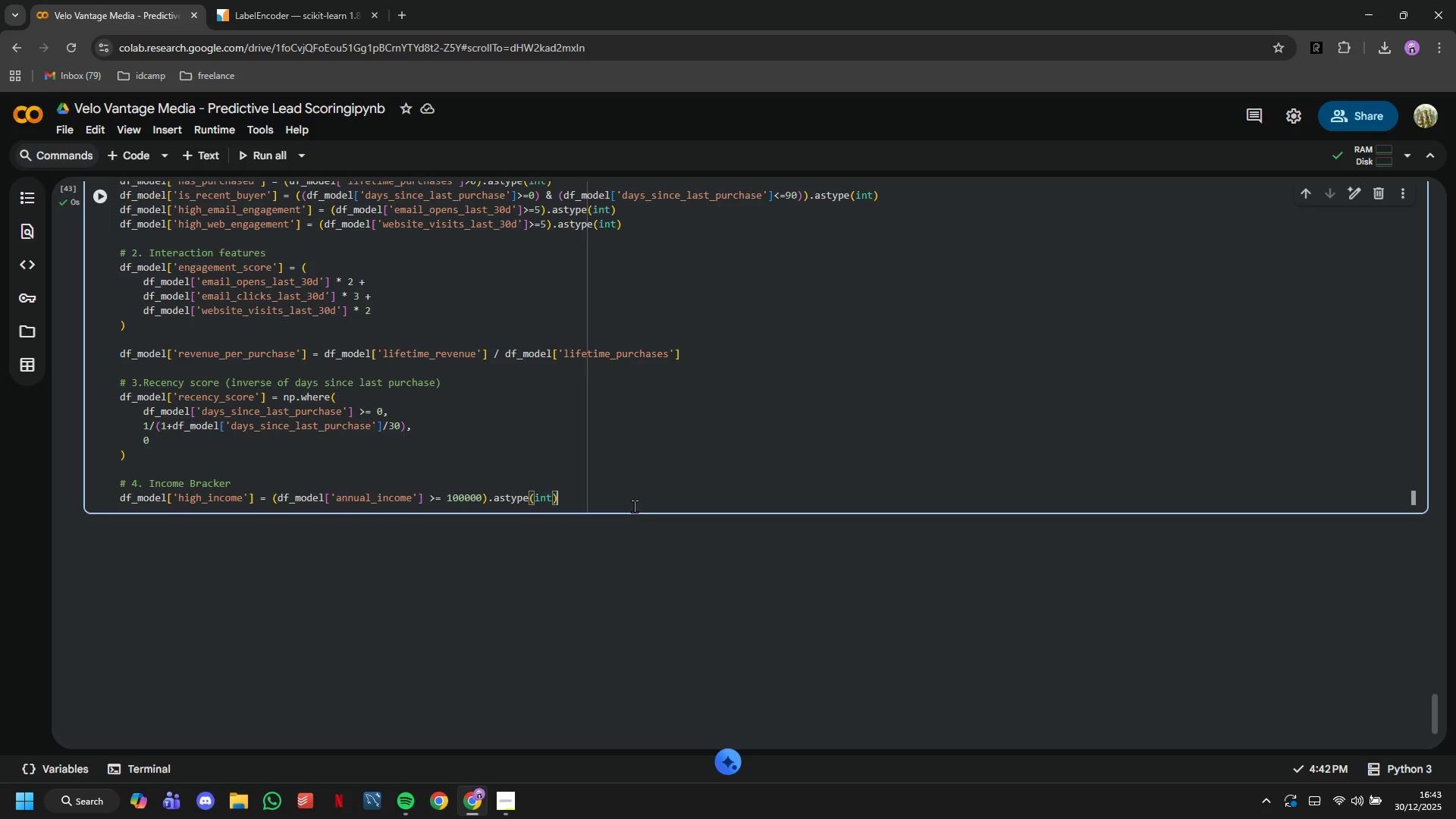 
key(Enter)
 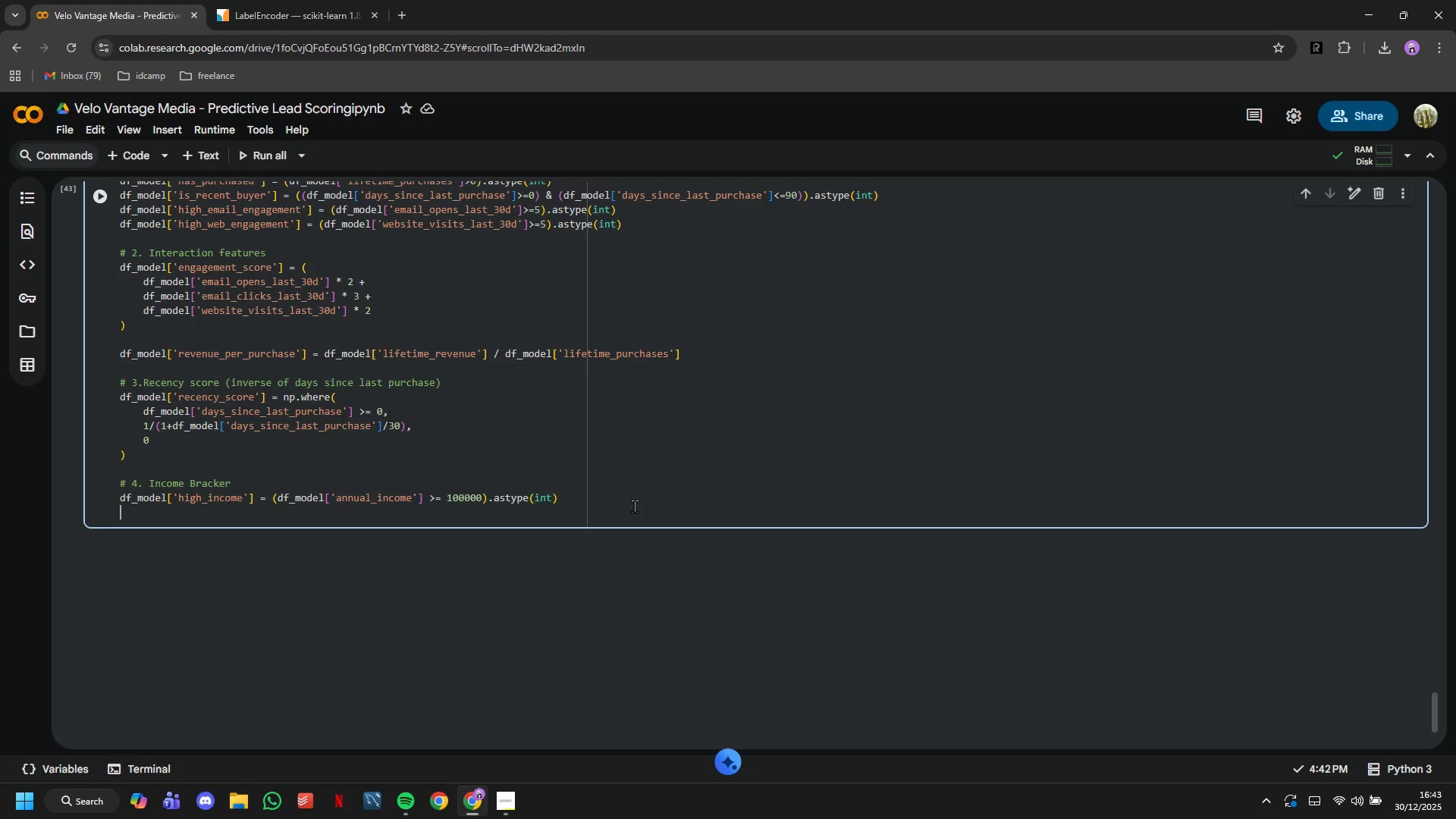 
key(Enter)
 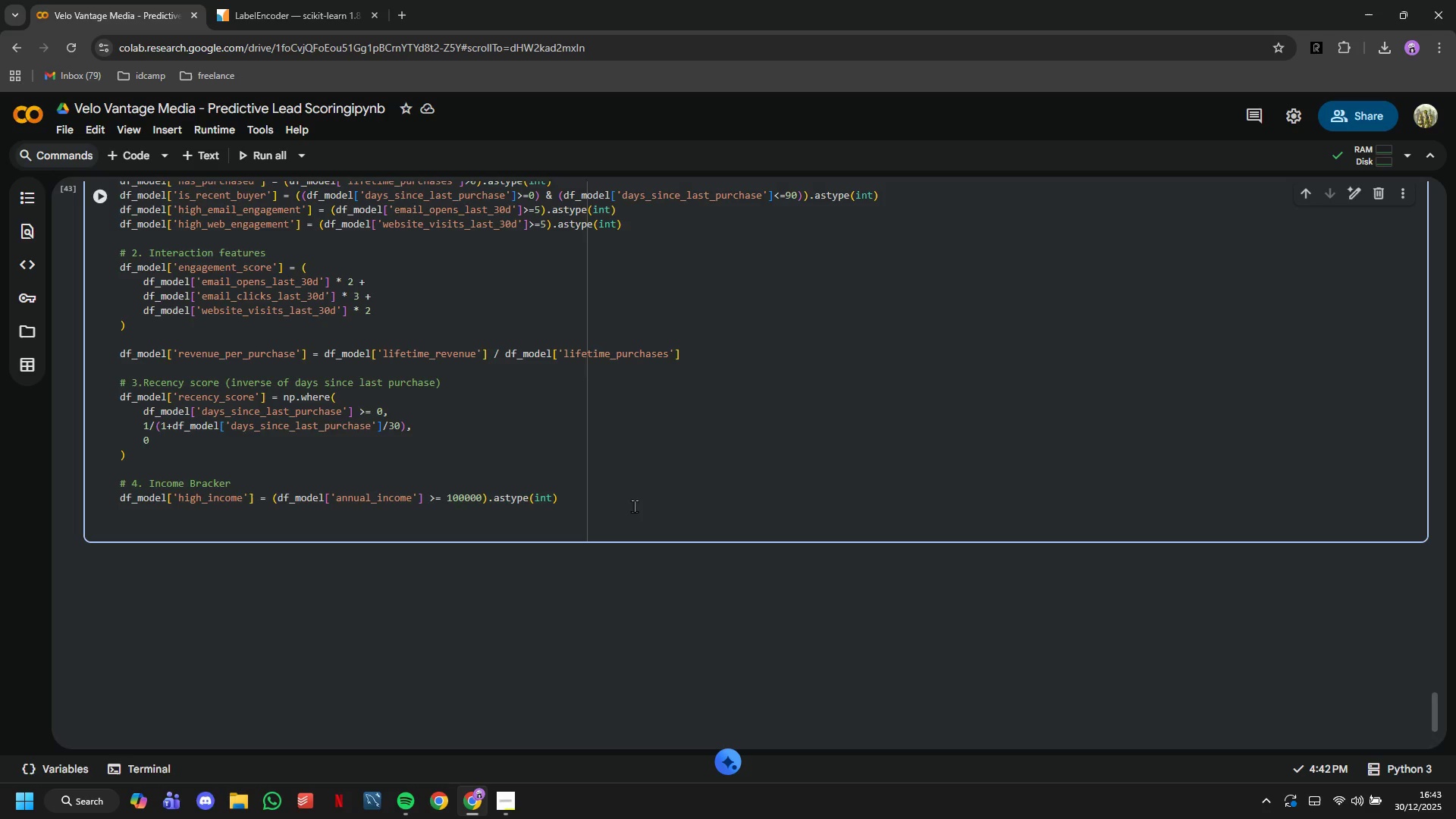 
type(print("Created engineered fetaures: )
 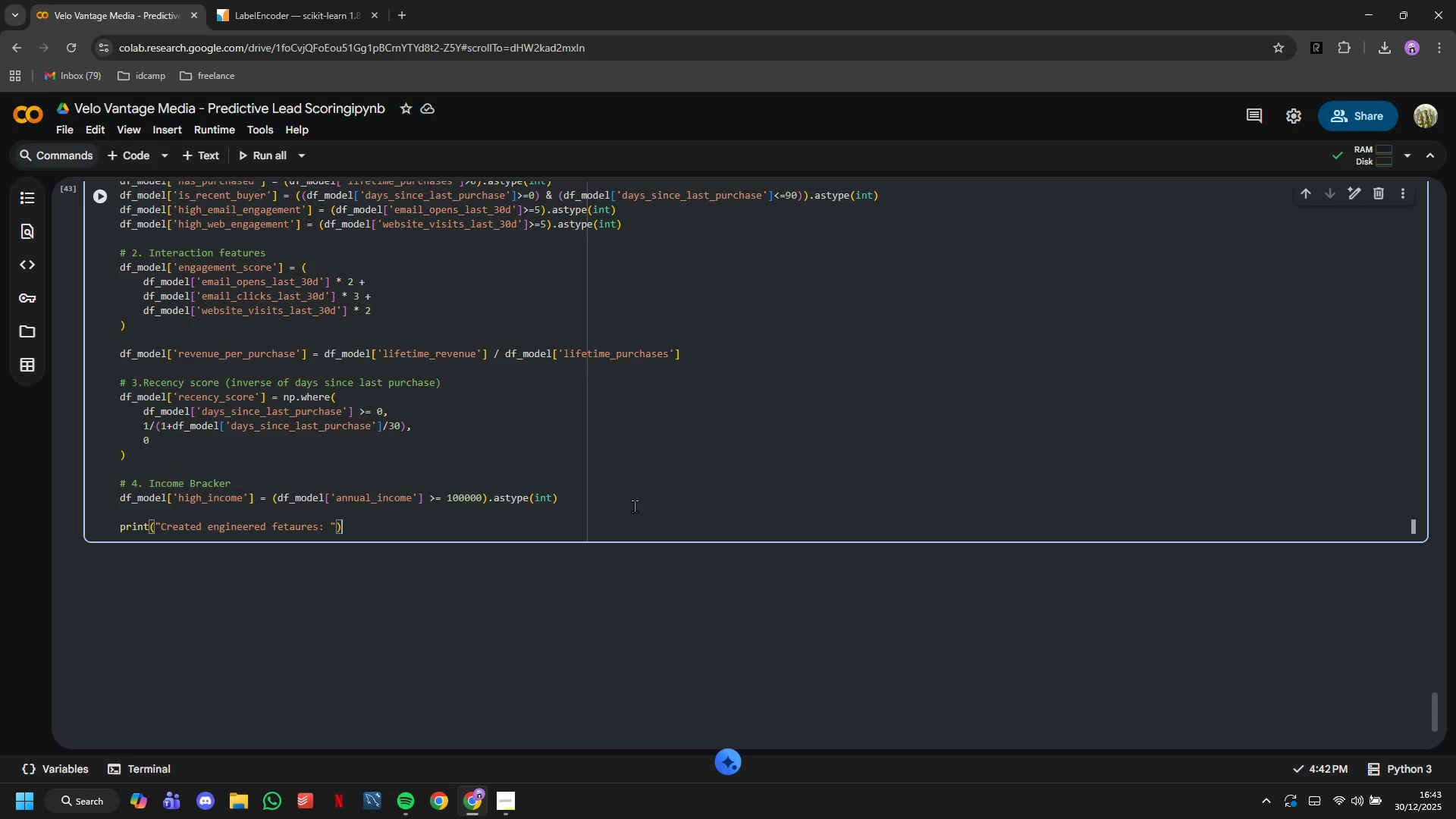 
 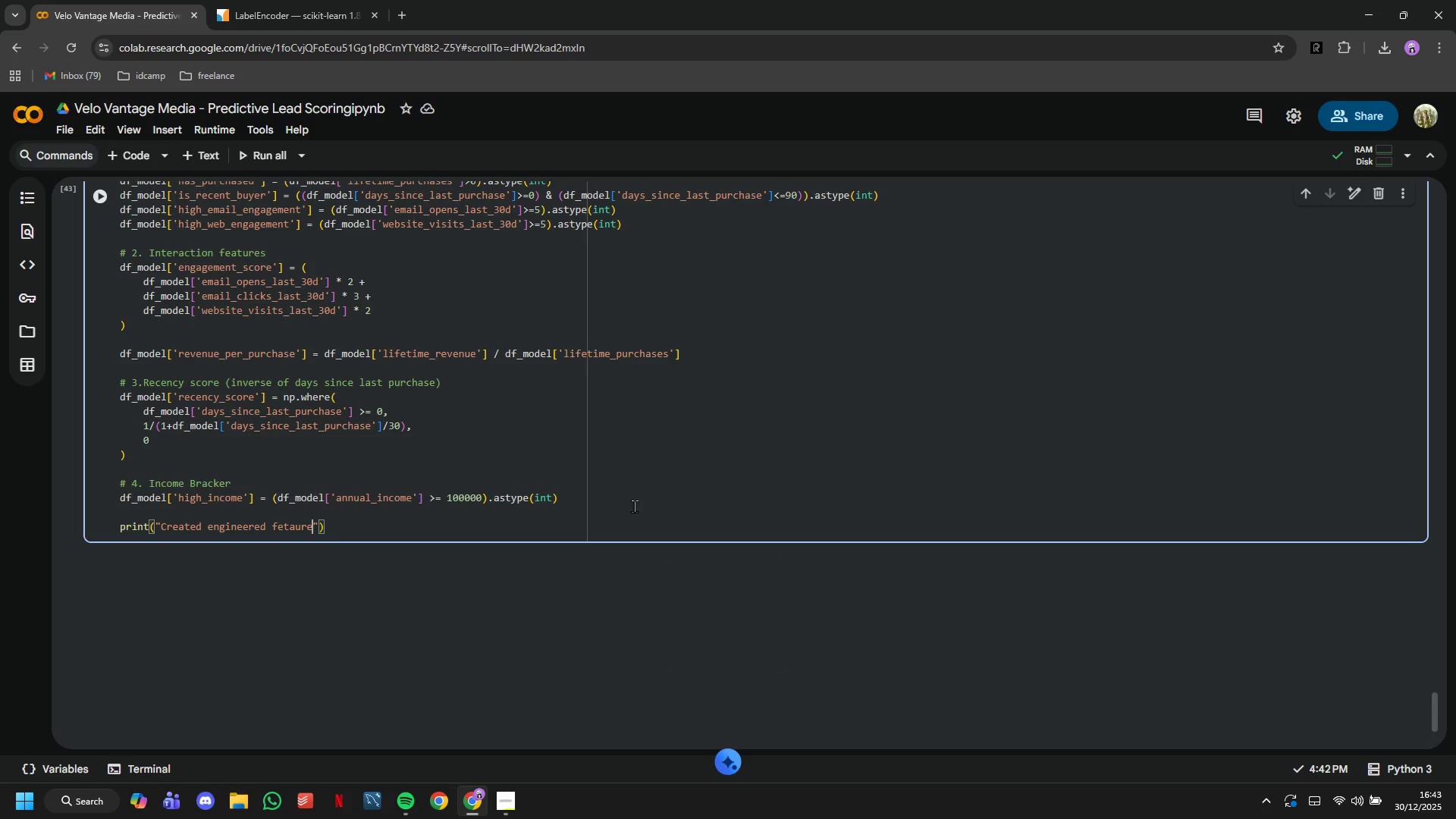 
key(ArrowRight)
 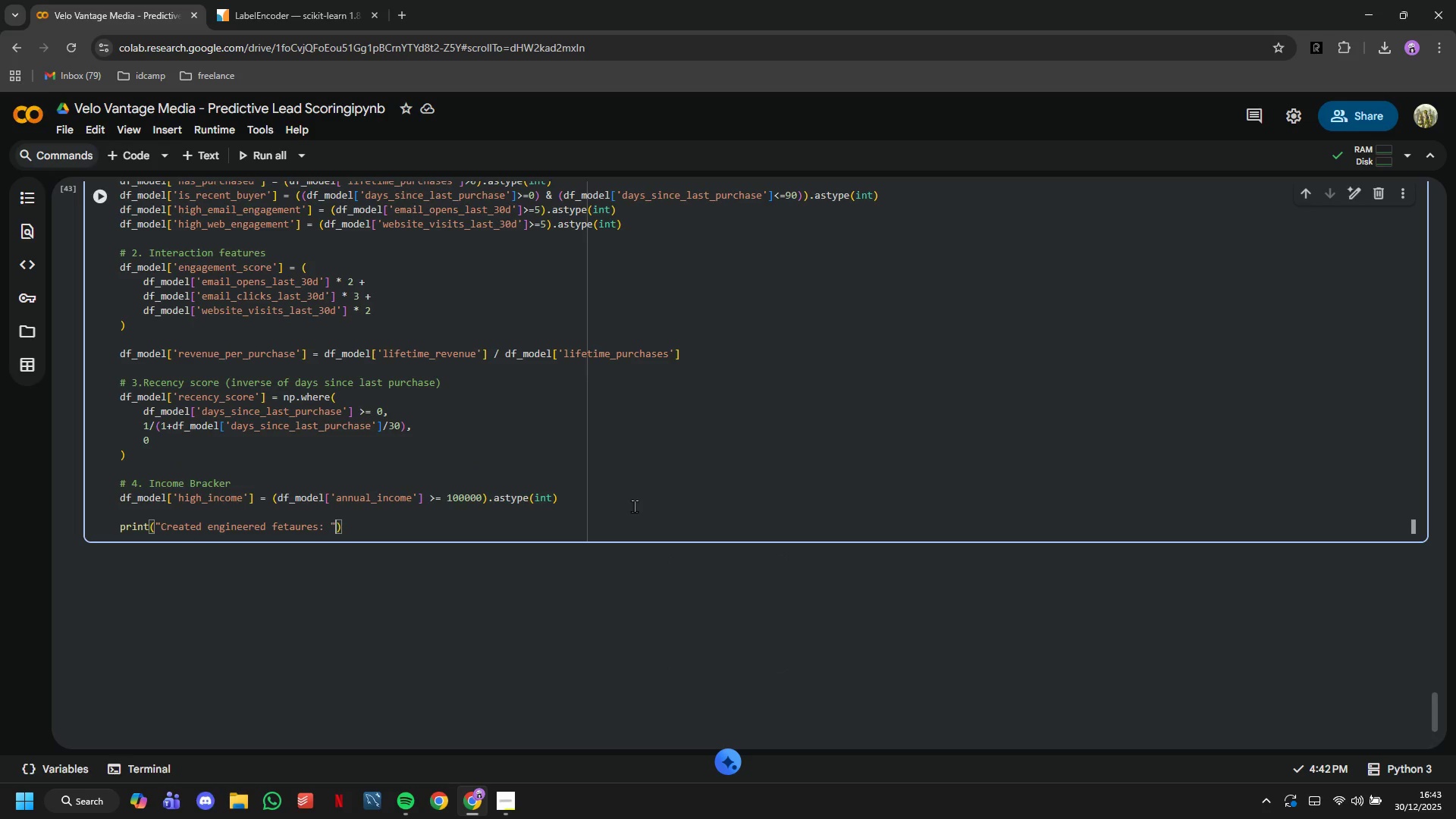 
key(ArrowRight)
 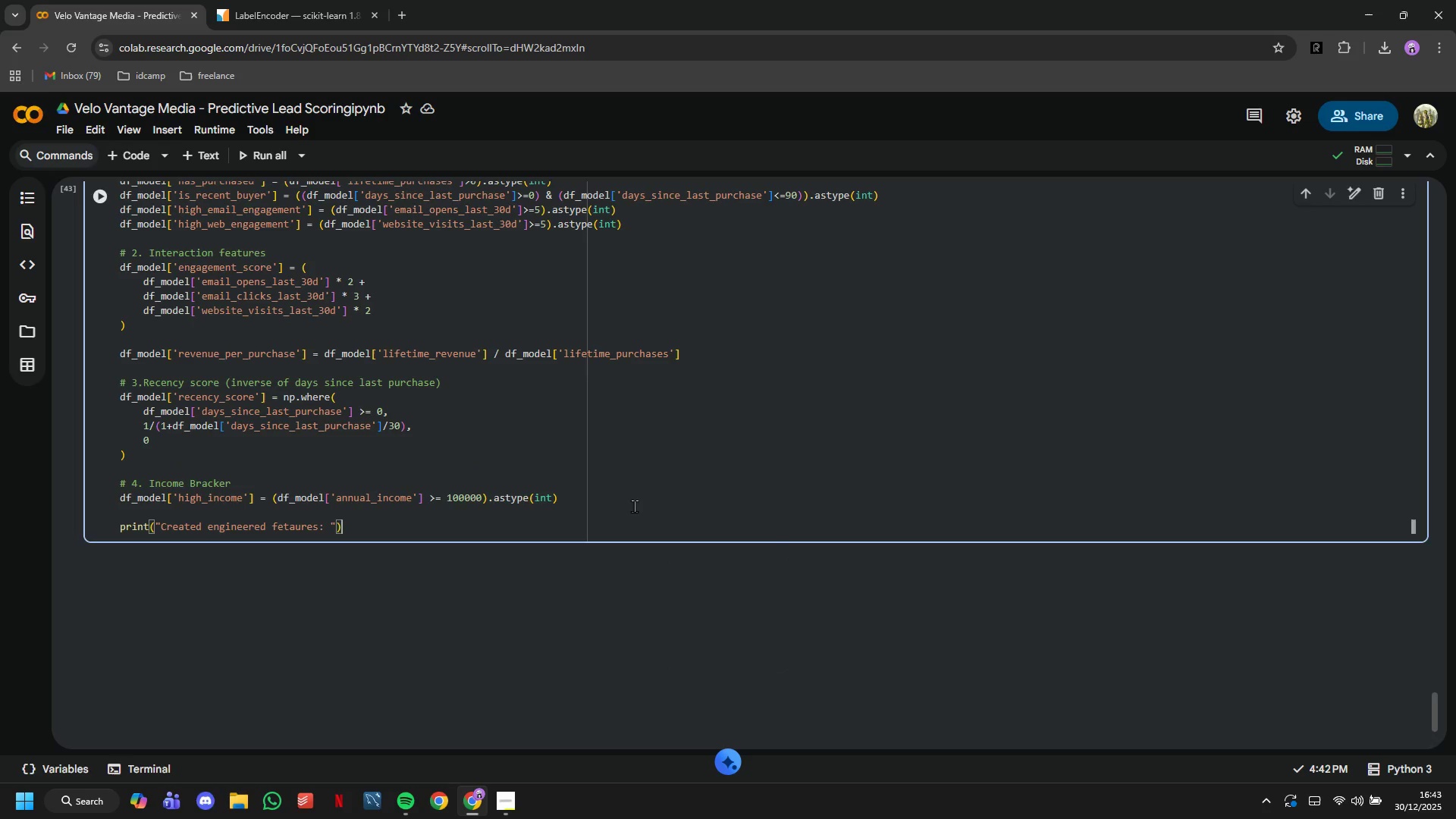 
key(Enter)
 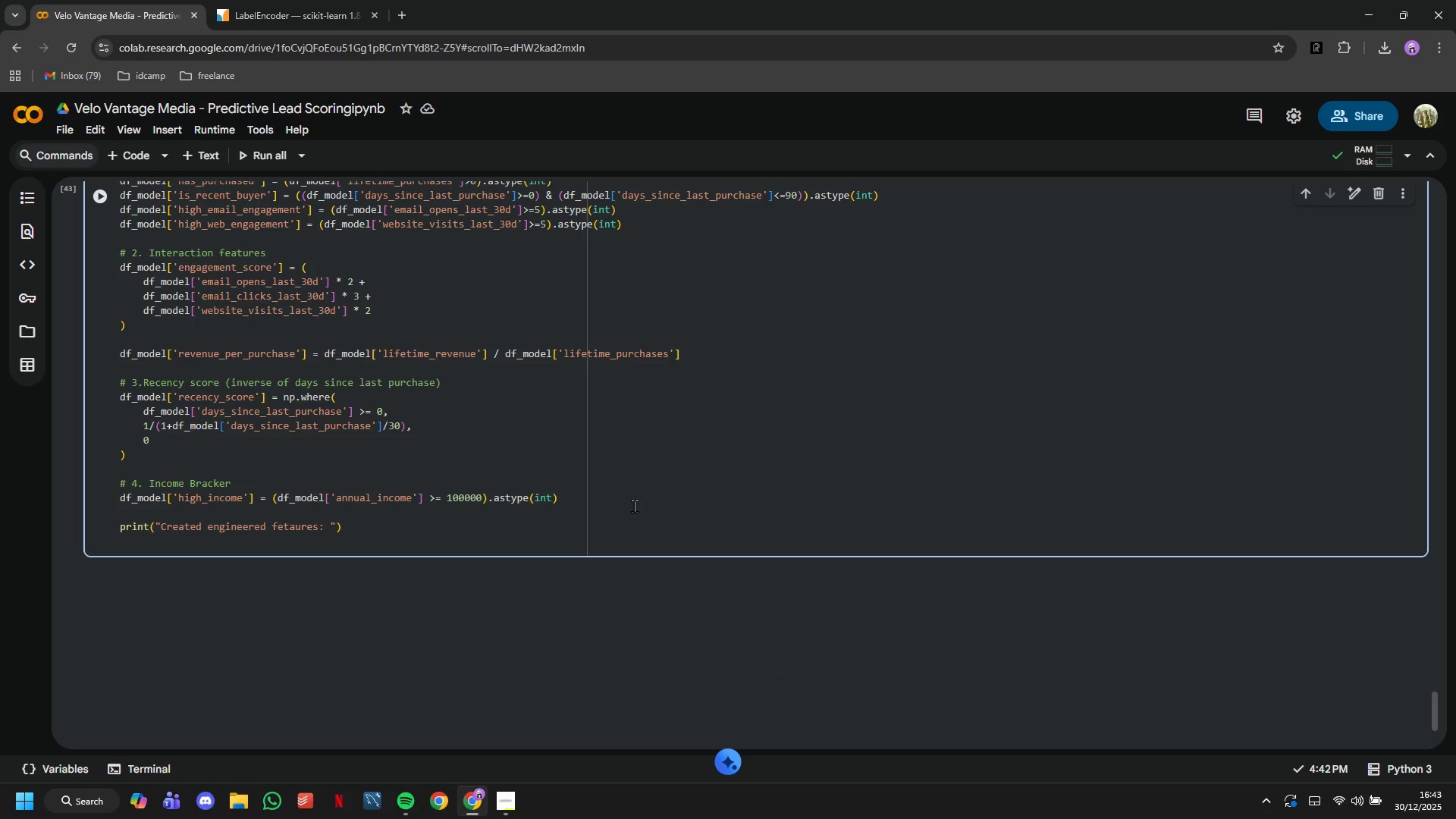 
type(print(" 0)
key(Backspace)
type(- has_purcahsed)
key(Backspace)
key(Backspace)
key(Backspace)
key(Backspace)
key(Backspace)
type(hased)
 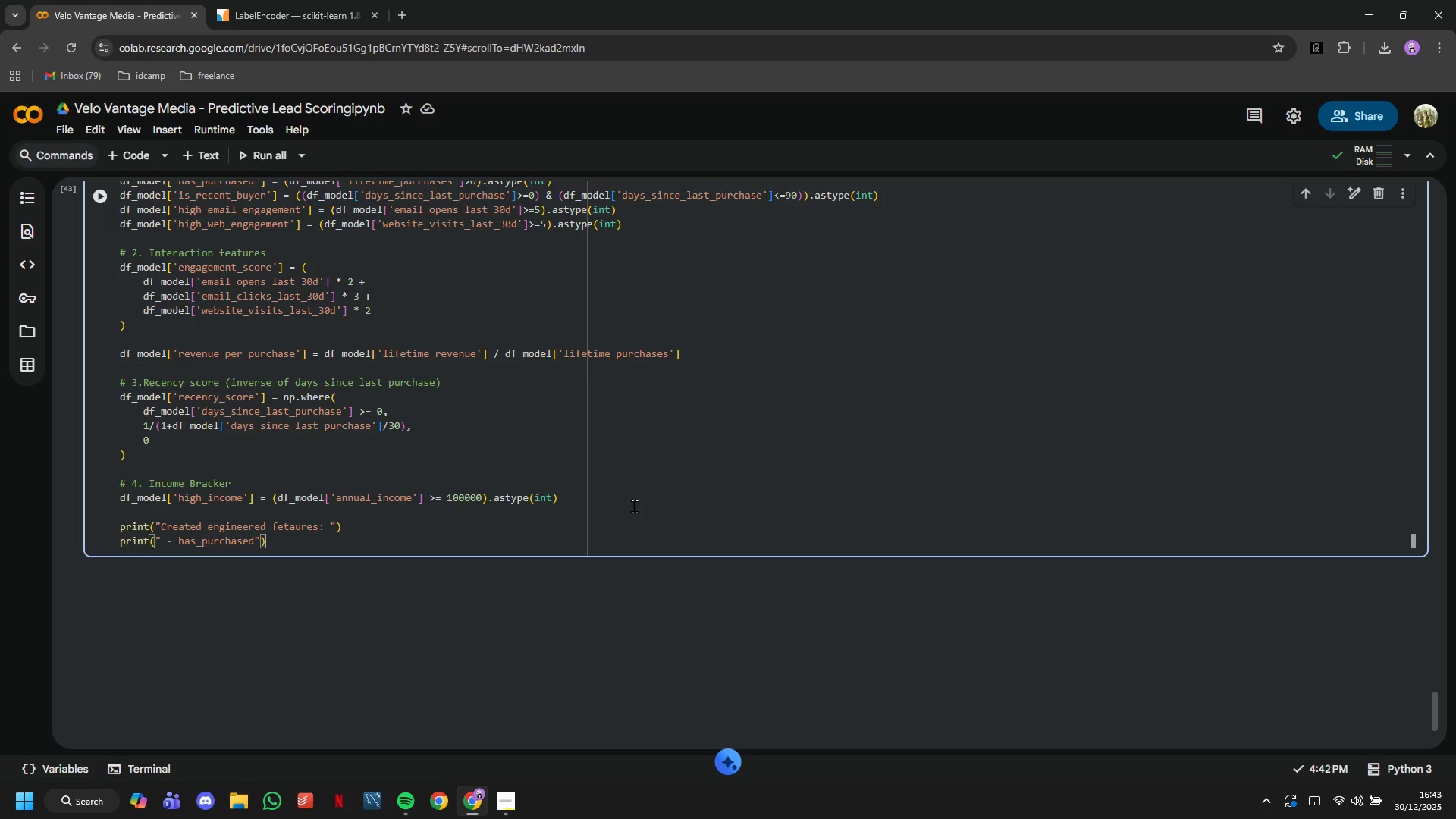 
 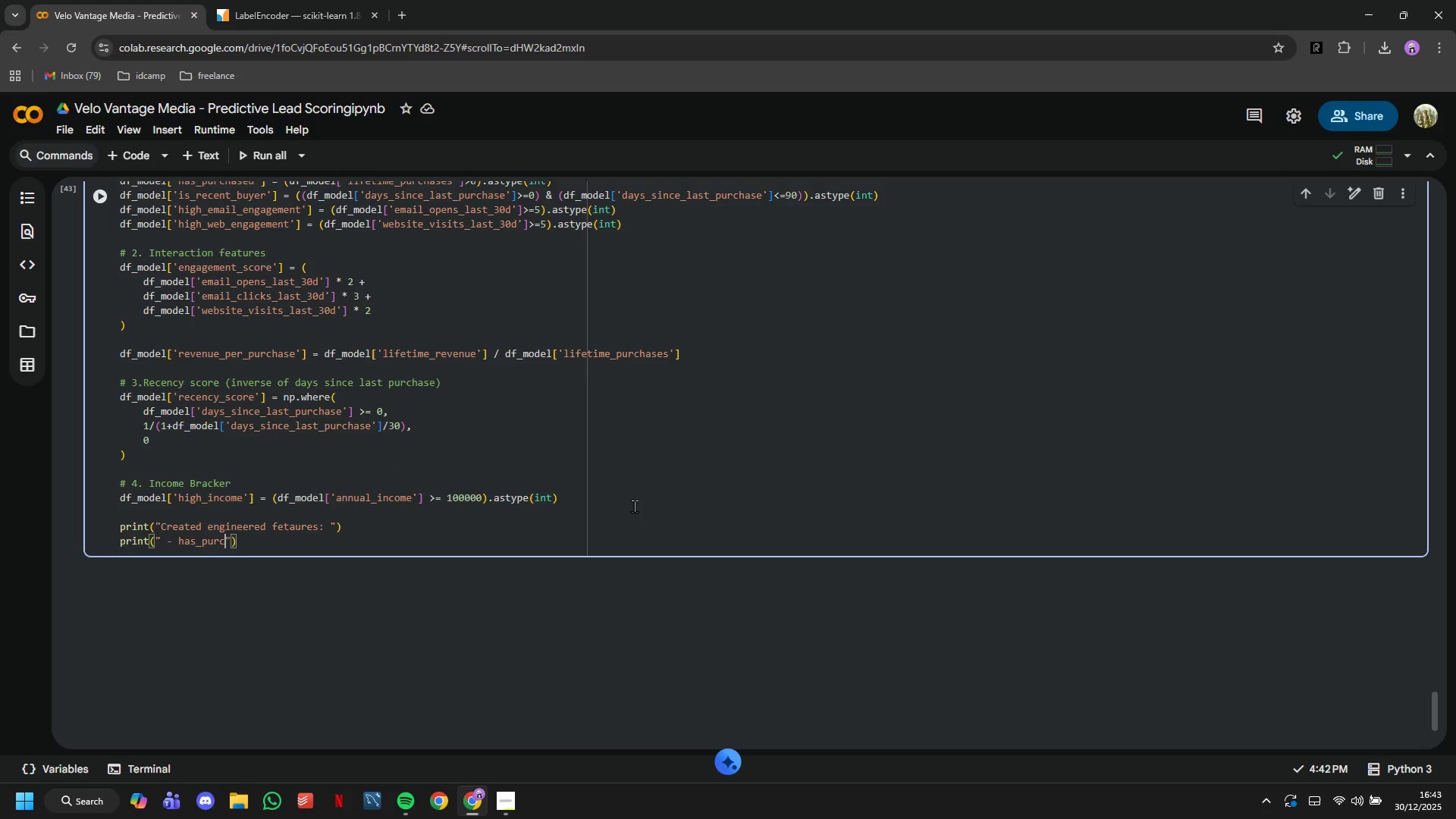 
key(ArrowRight)
 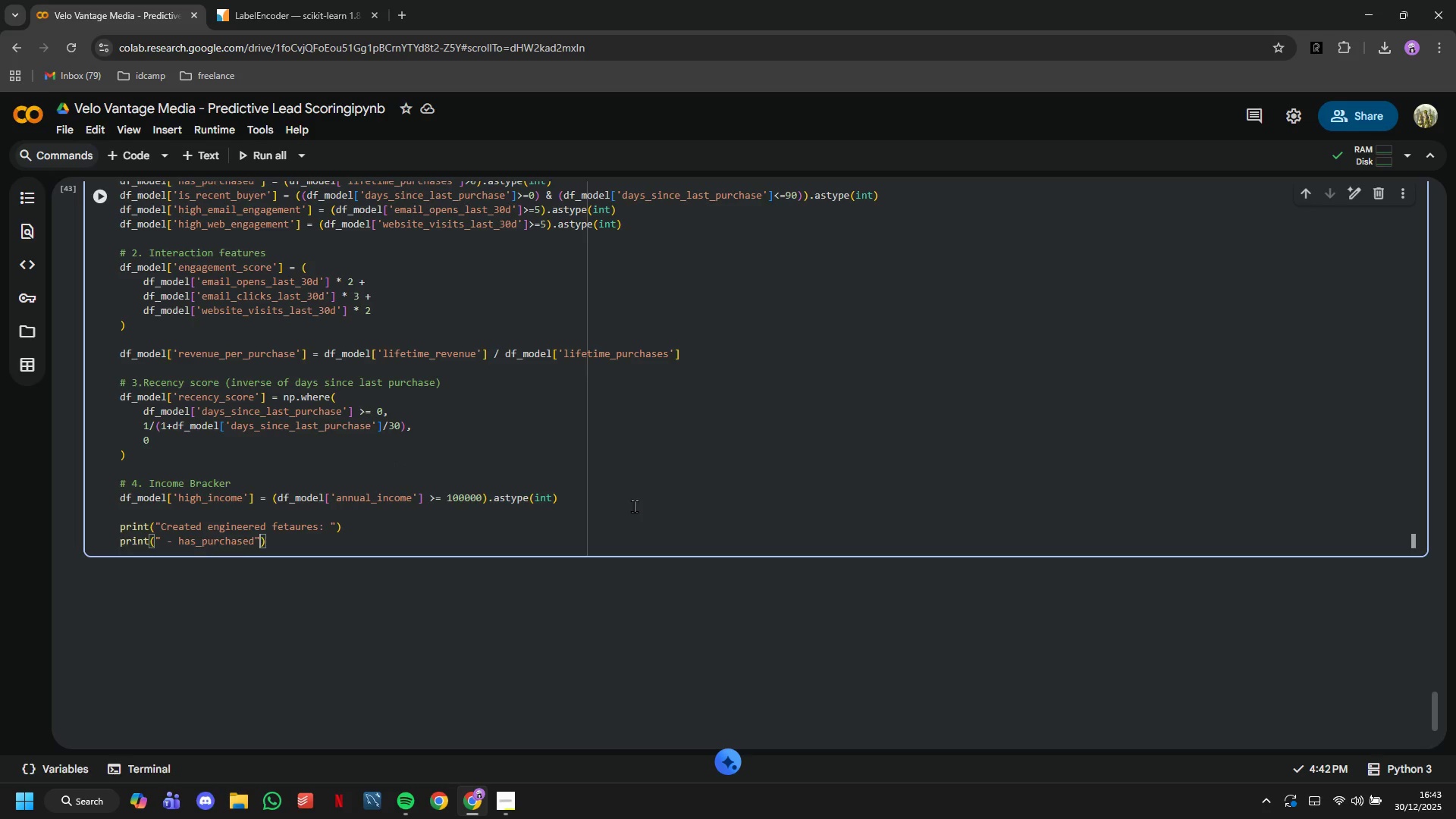 
key(ArrowRight)
 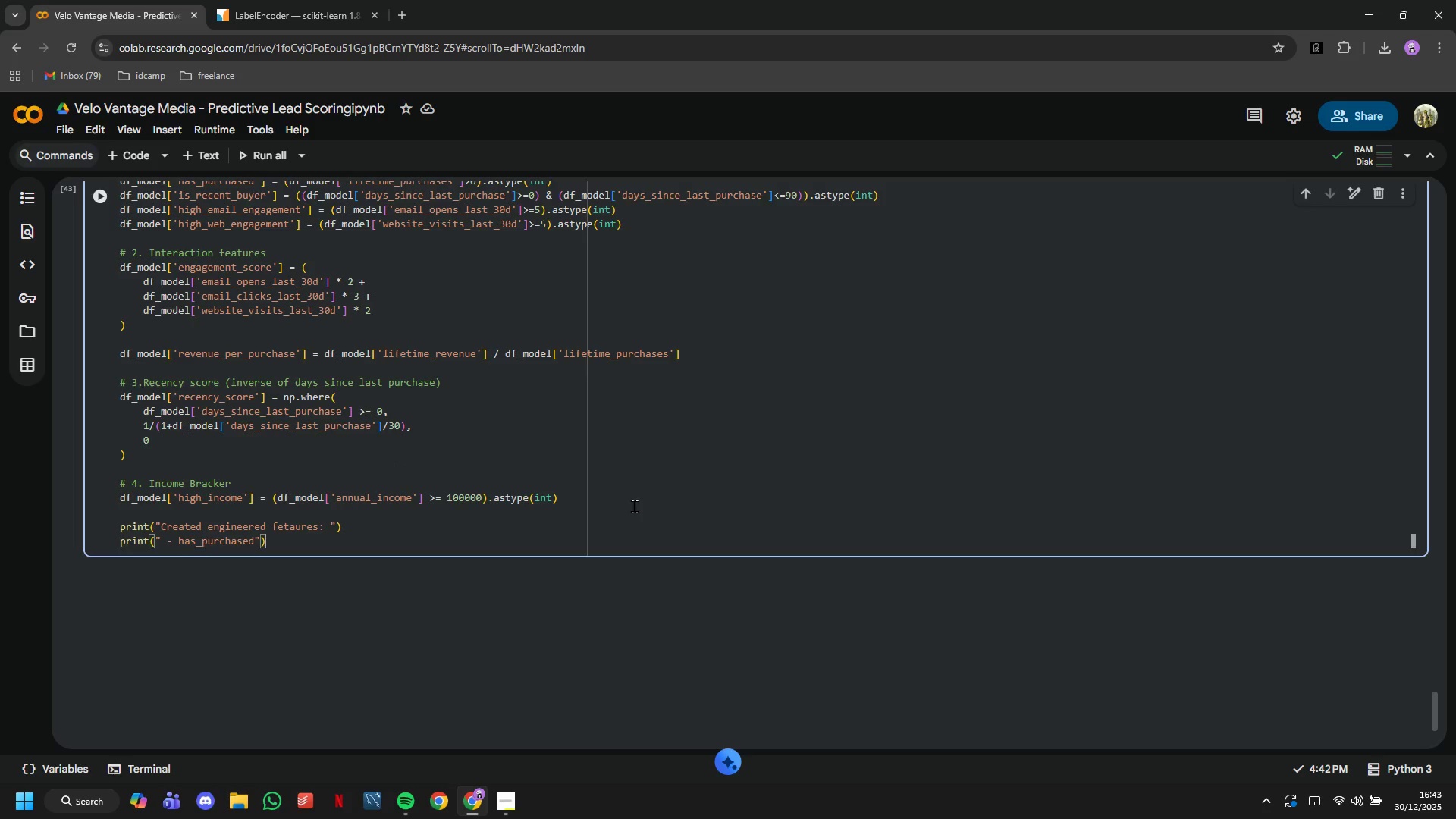 
key(Enter)
 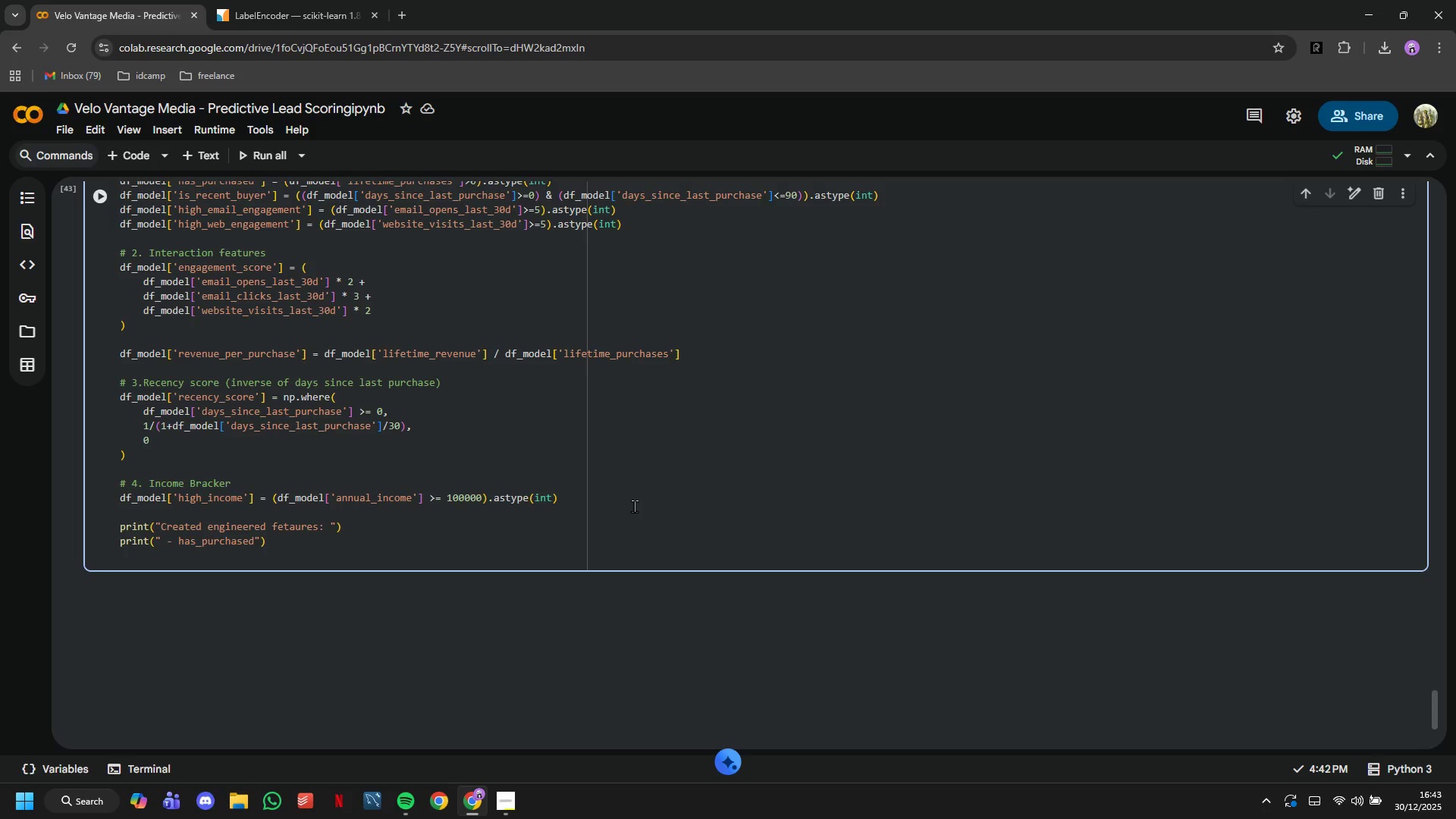 
type(print(" - is_recent)
key(Tab)
 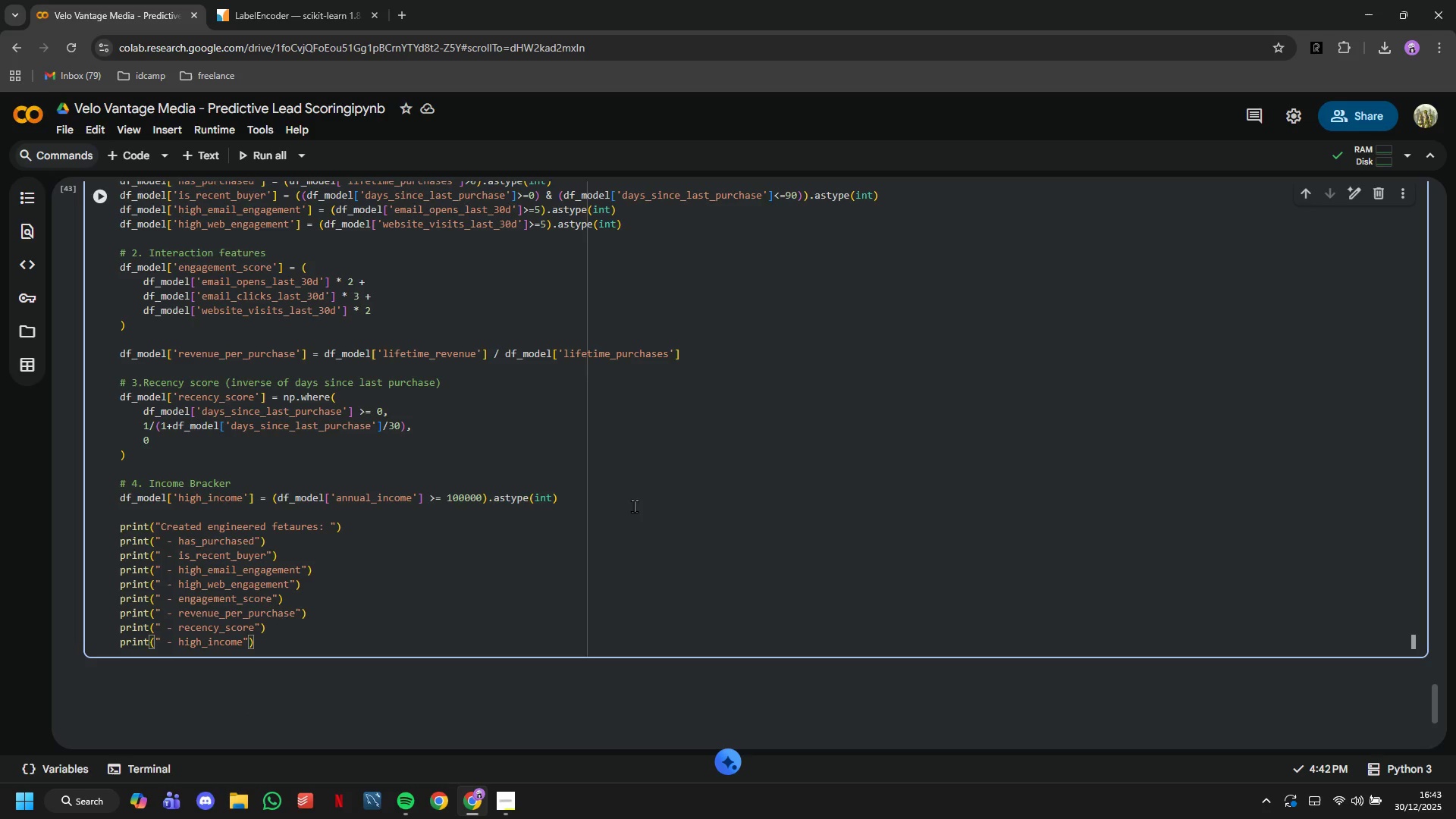 
left_click([92, 200])
 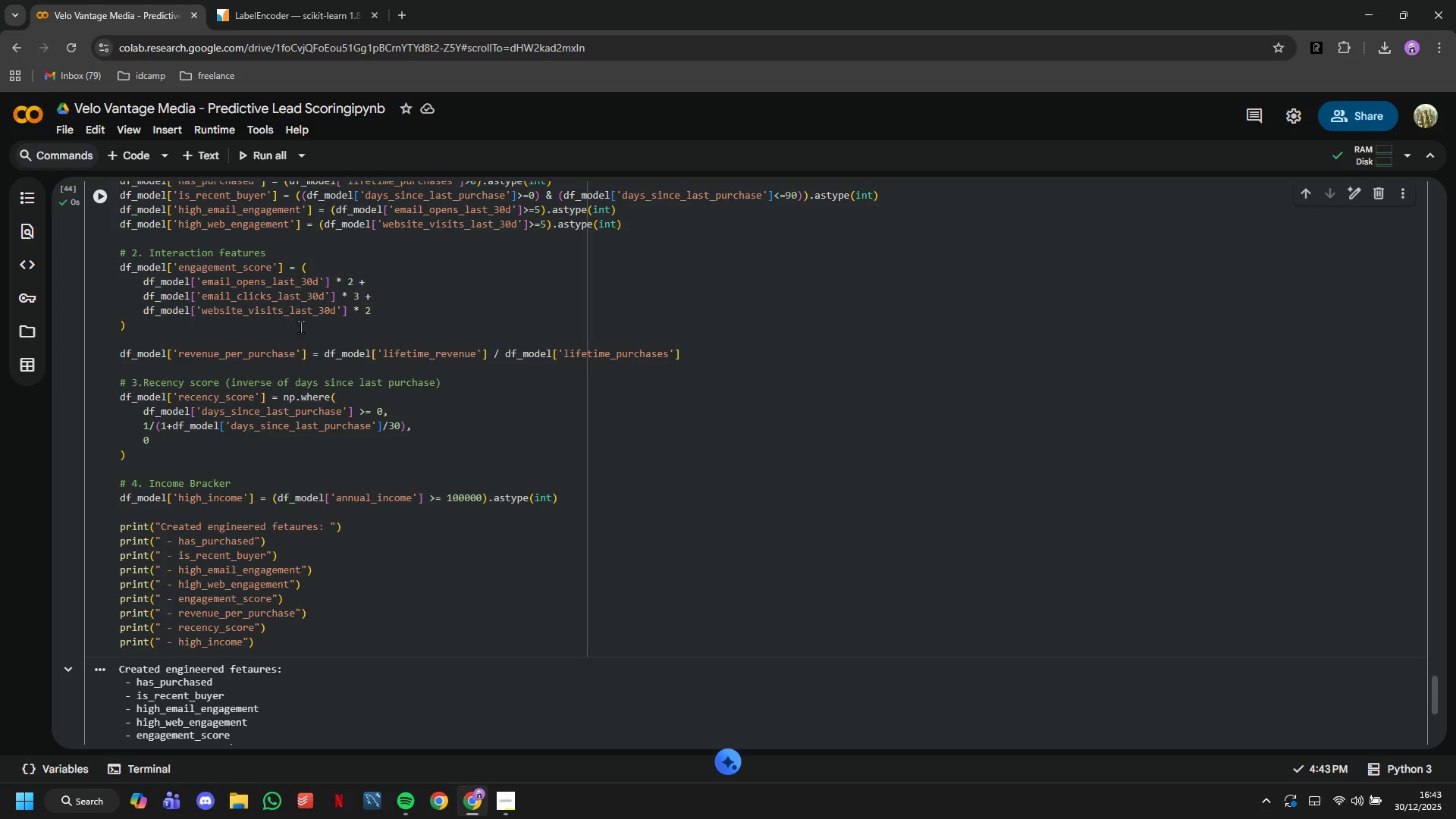 
scroll: coordinate [309, 350], scroll_direction: down, amount: 3.0
 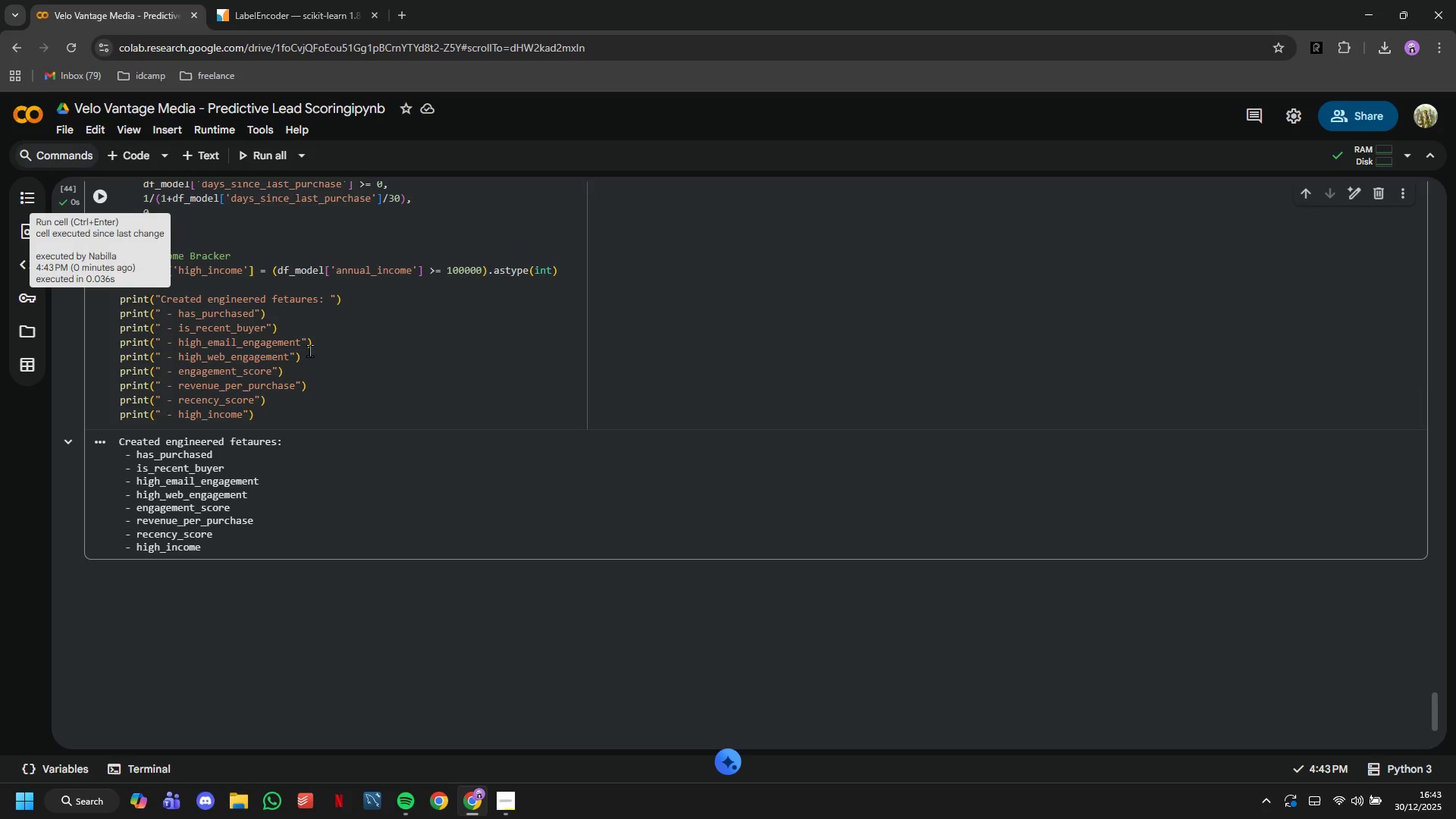 
wait(7.77)
 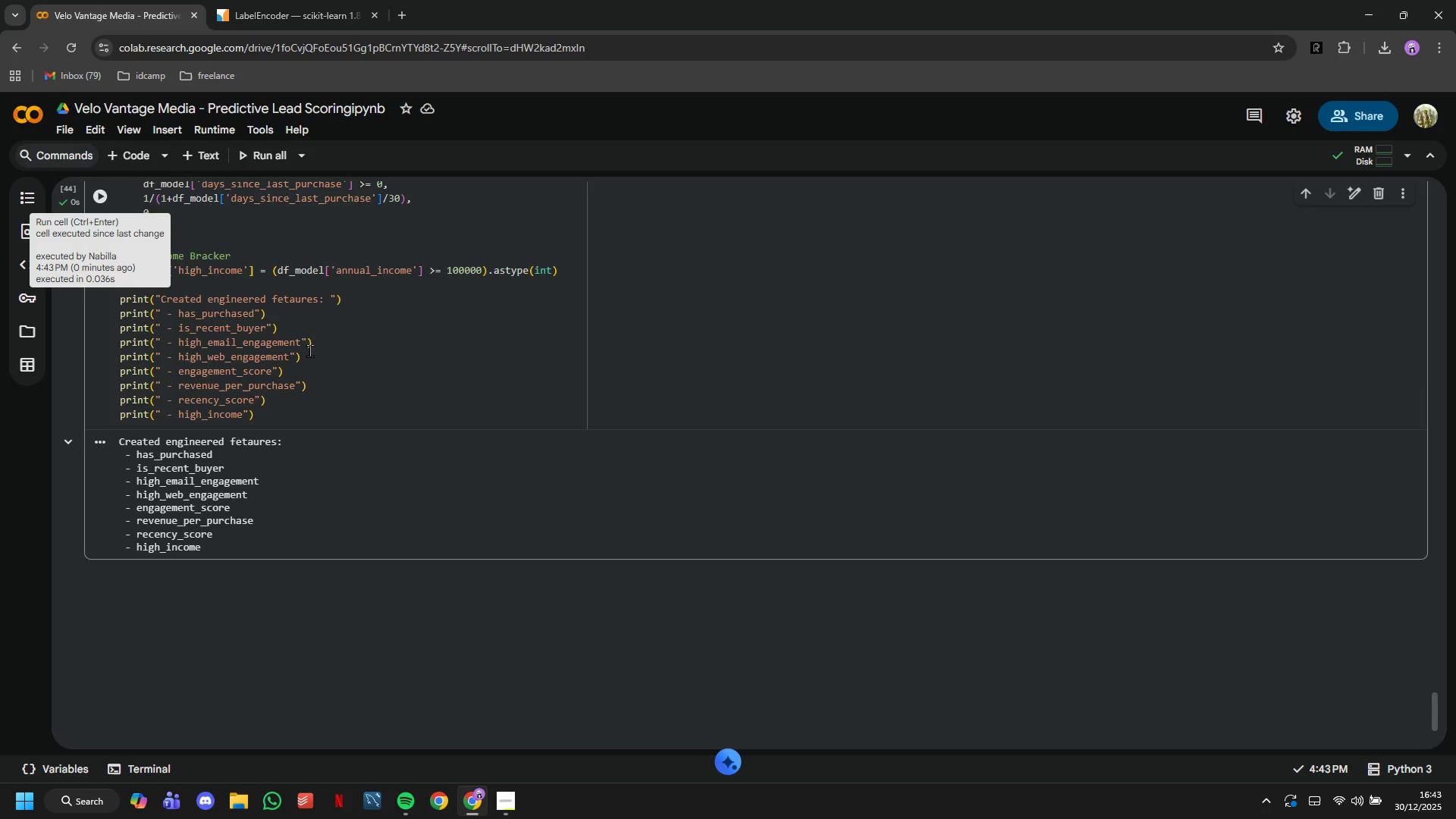 
left_click([209, 166])
 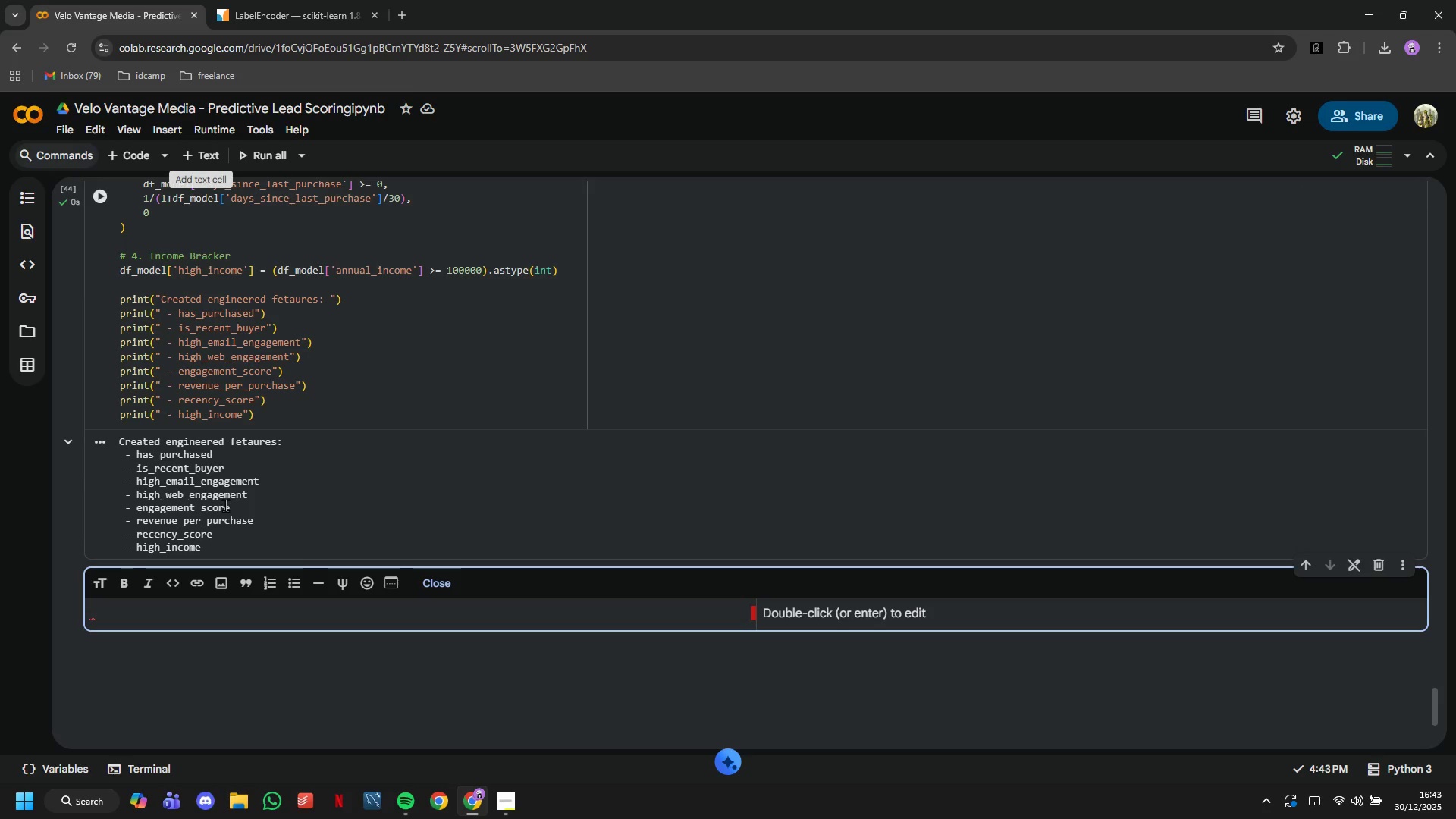 
type(## 5. Prepare Data for Modeling)
 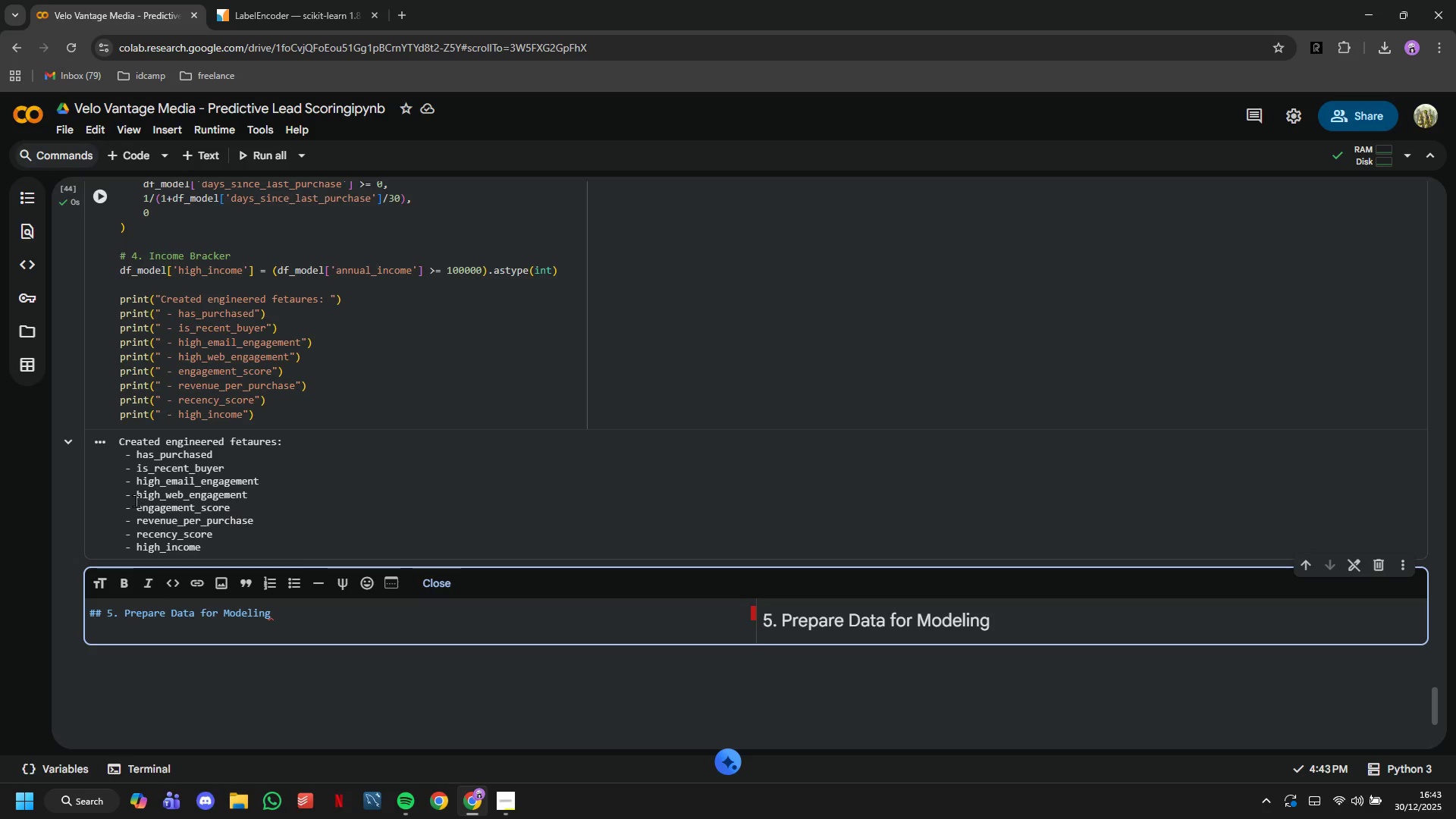 
left_click([138, 155])
 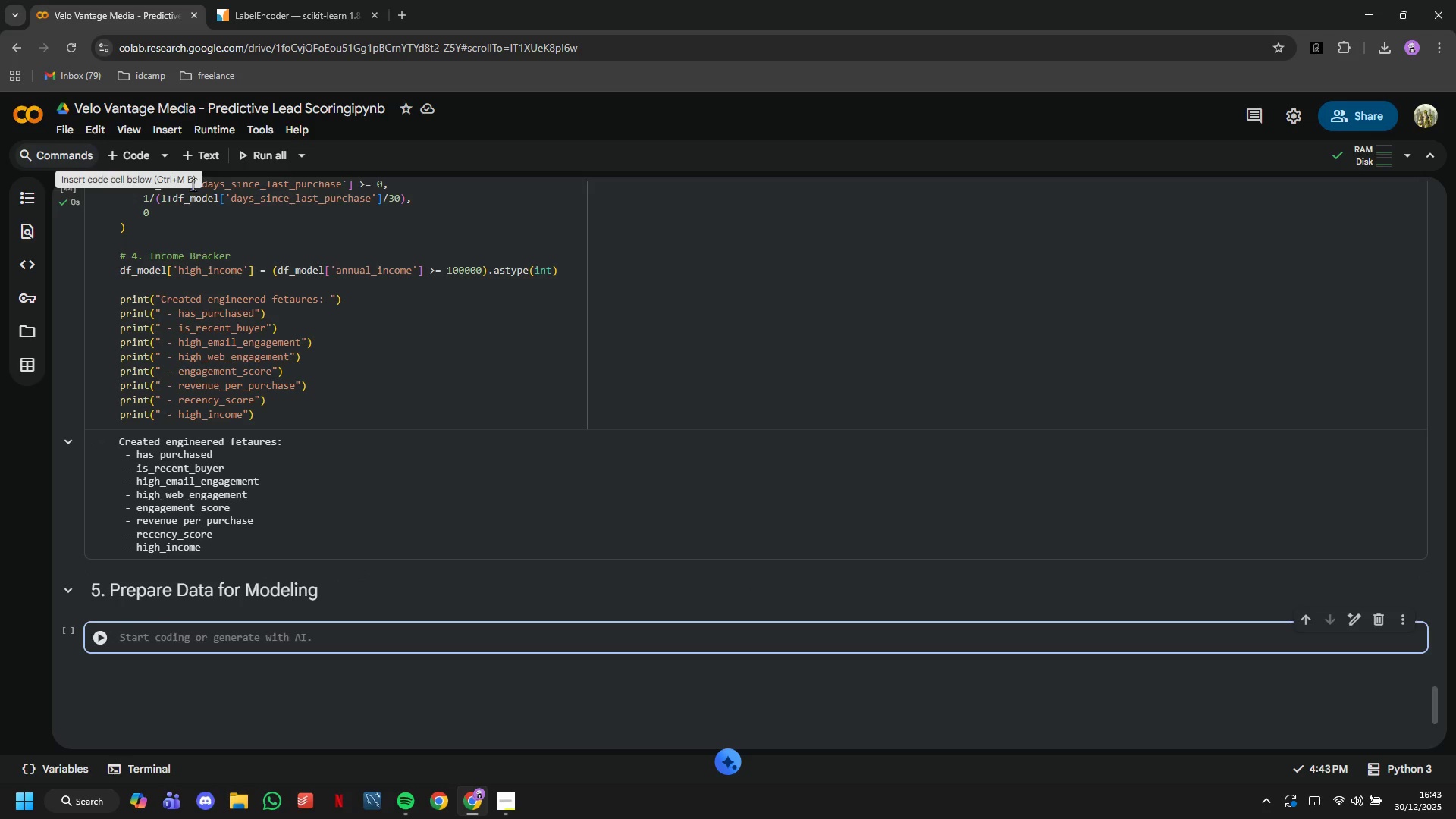 
type(Define features sets# )
 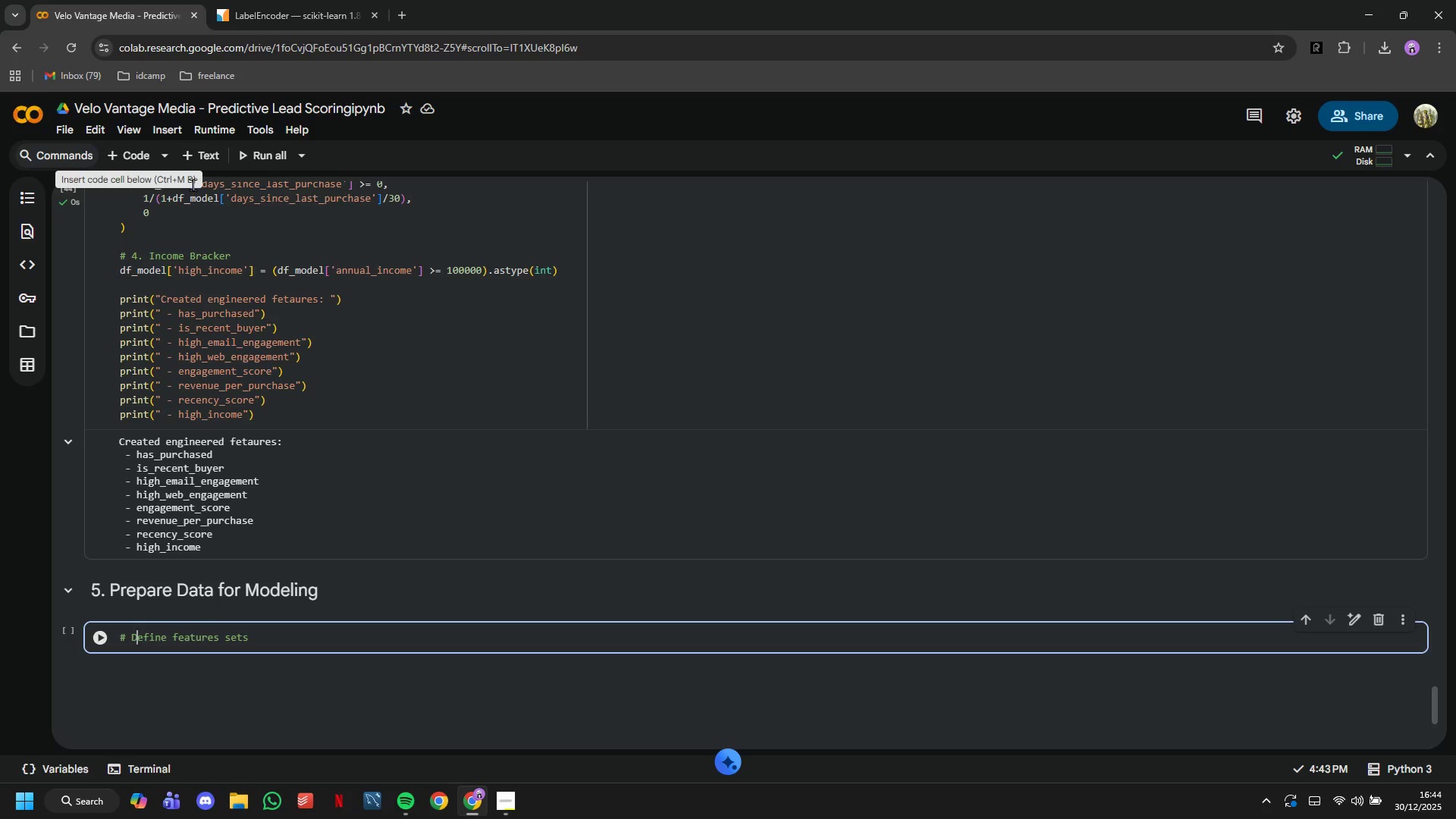 
hold_key(key=ArrowLeft, duration=1.31)
 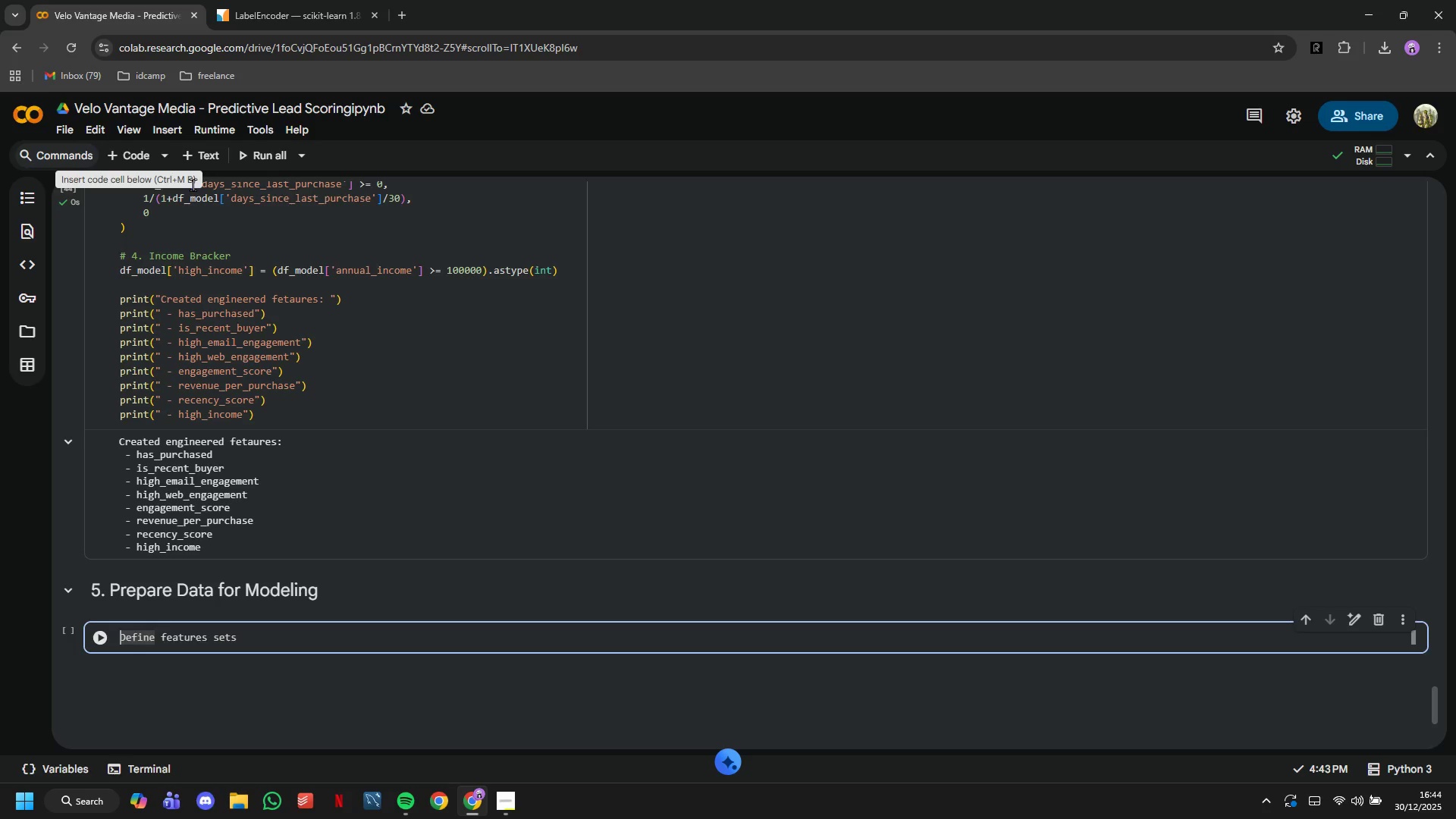 
hold_key(key=ArrowRight, duration=1.42)
 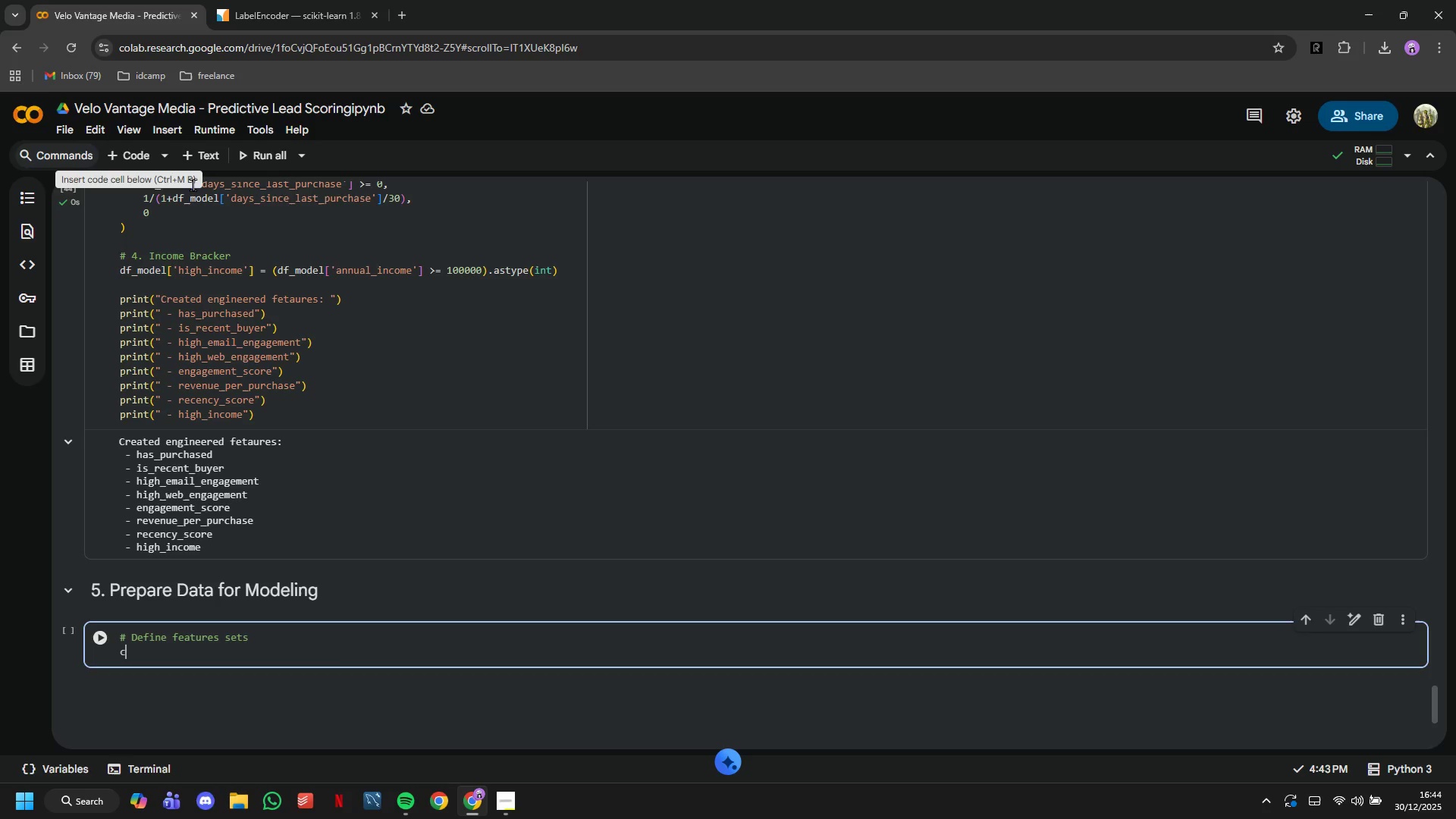 
key(Enter)
 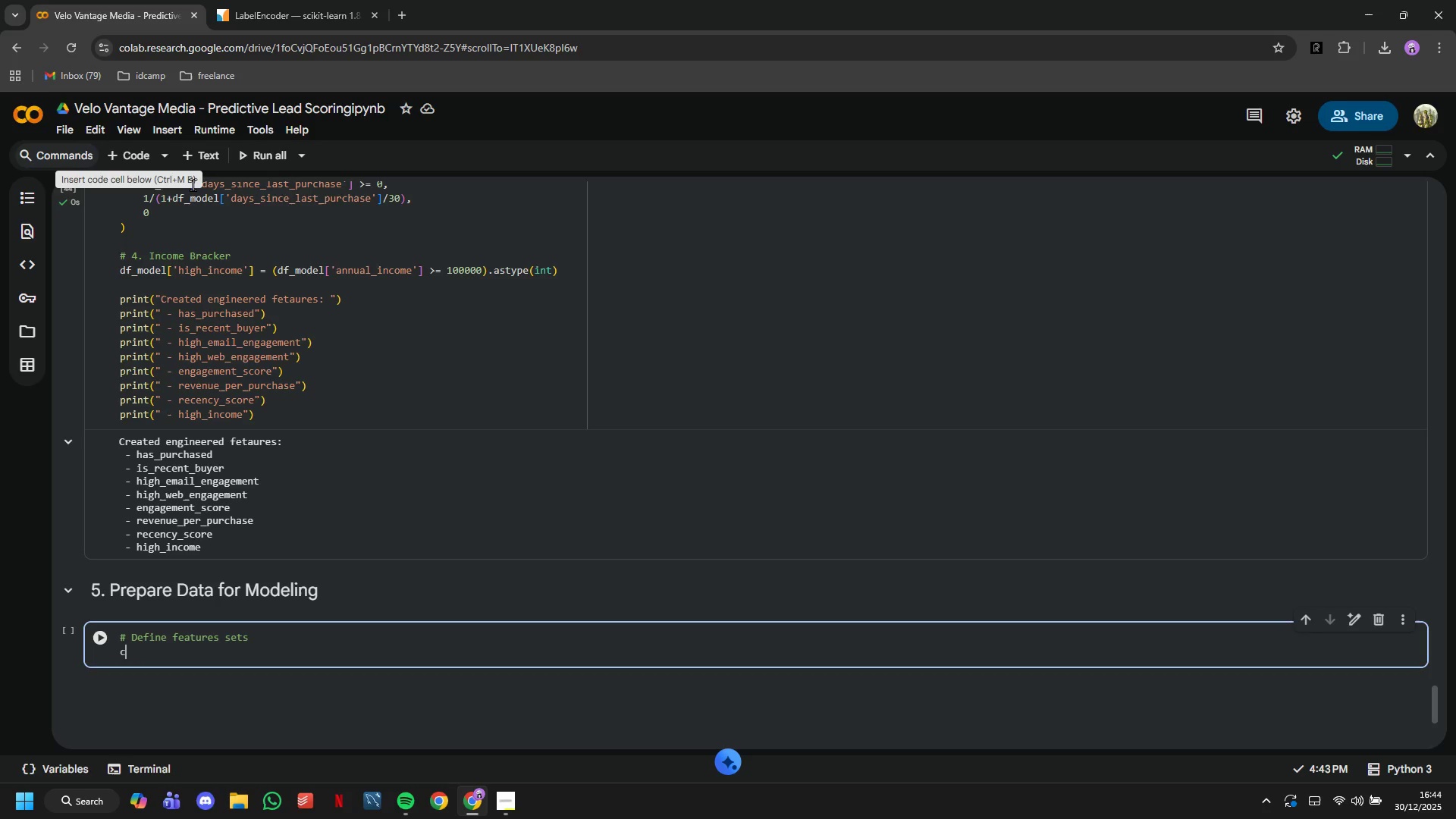 
type(categorical_features =['region)
 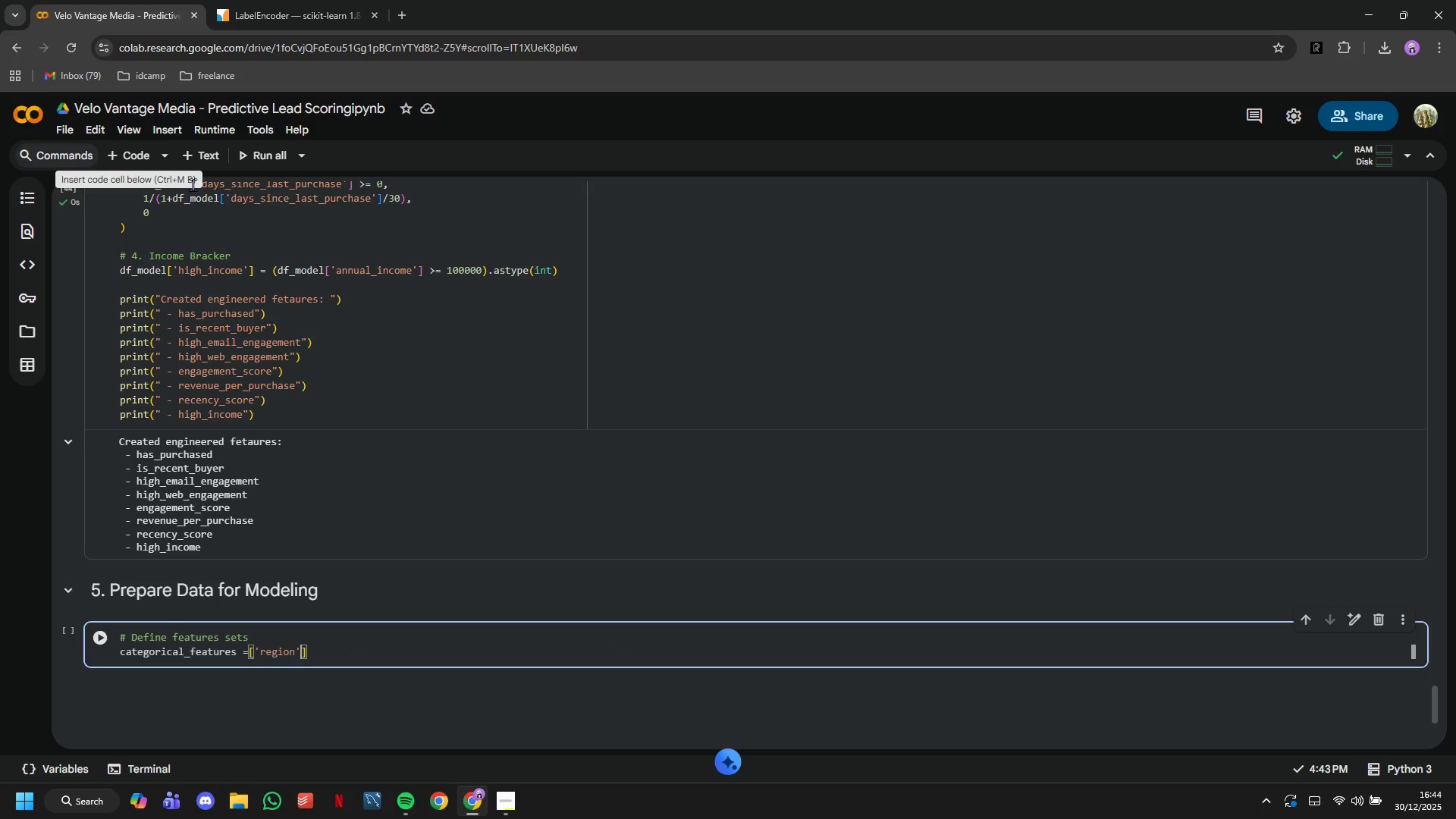 
 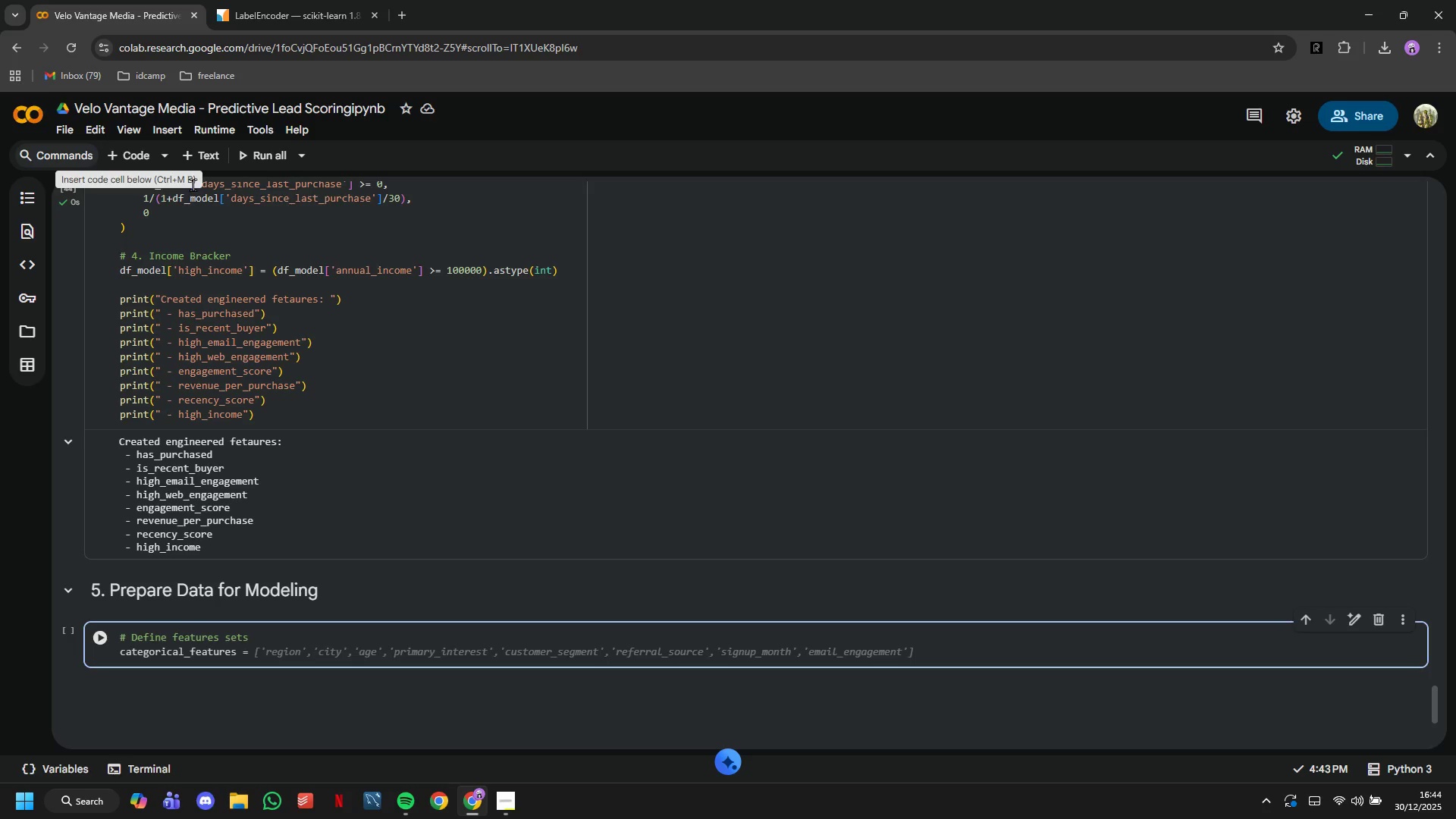 
key(ArrowRight)
 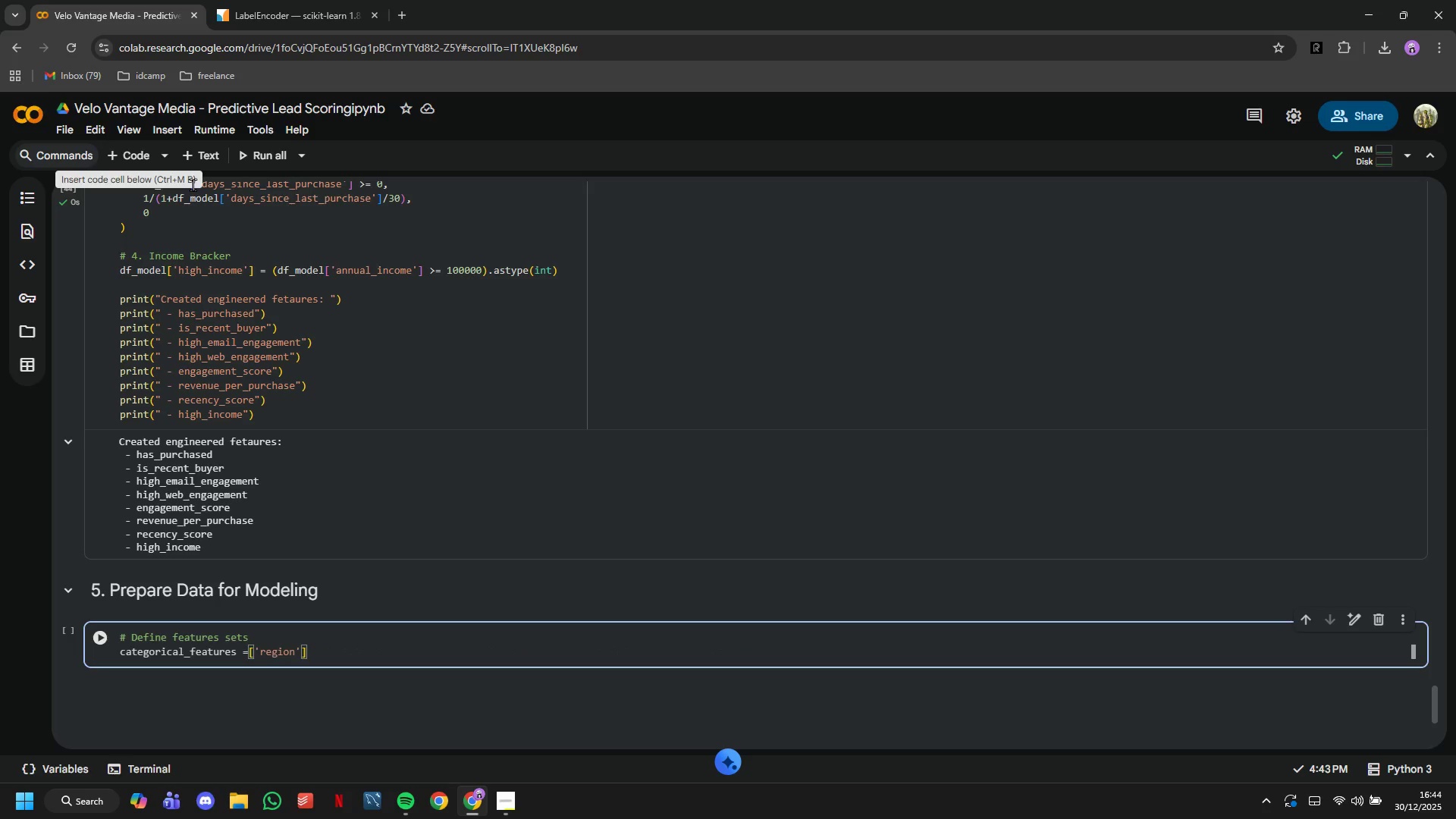 
type(,'primary_interest)
 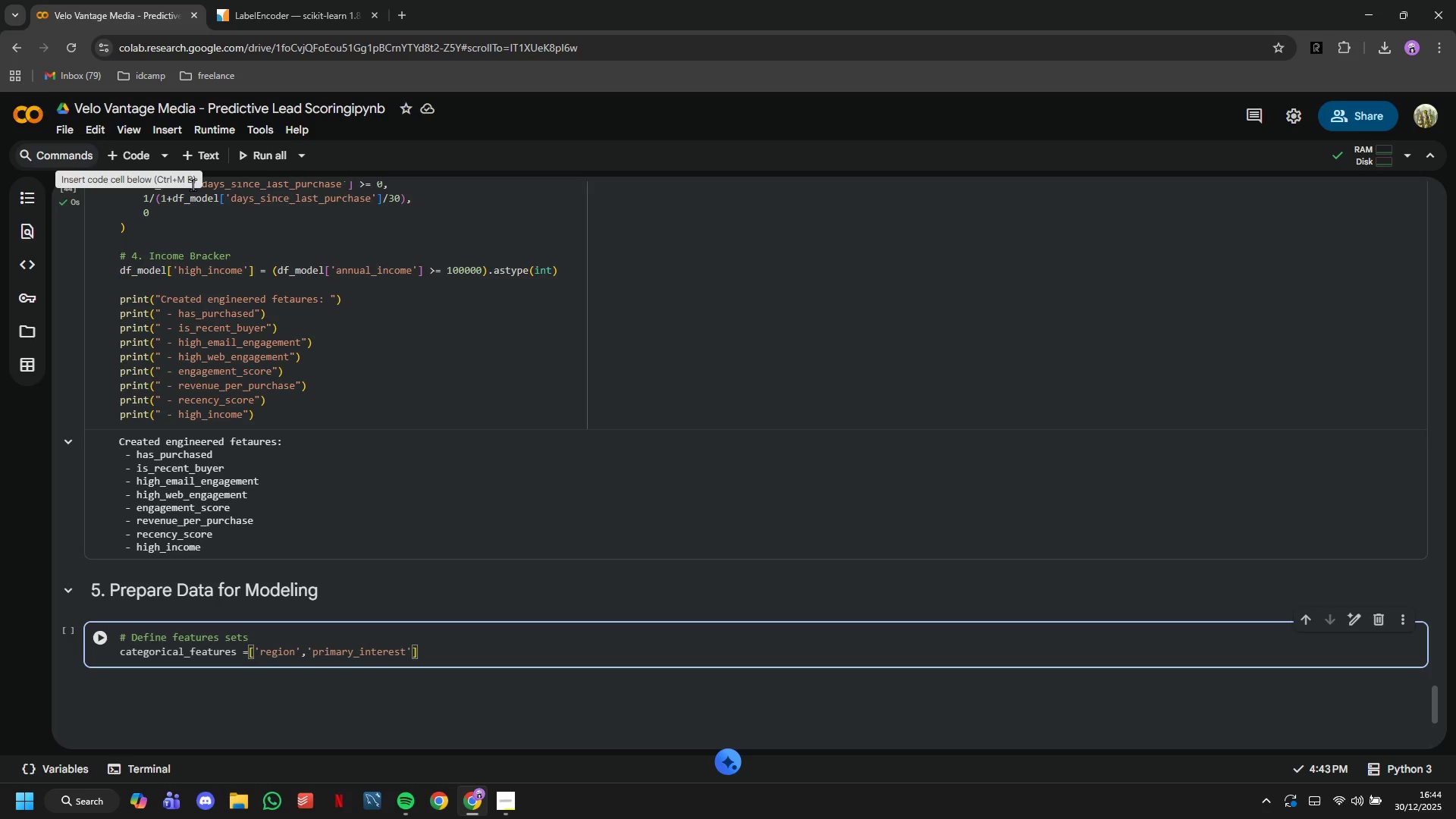 
key(ArrowRight)
 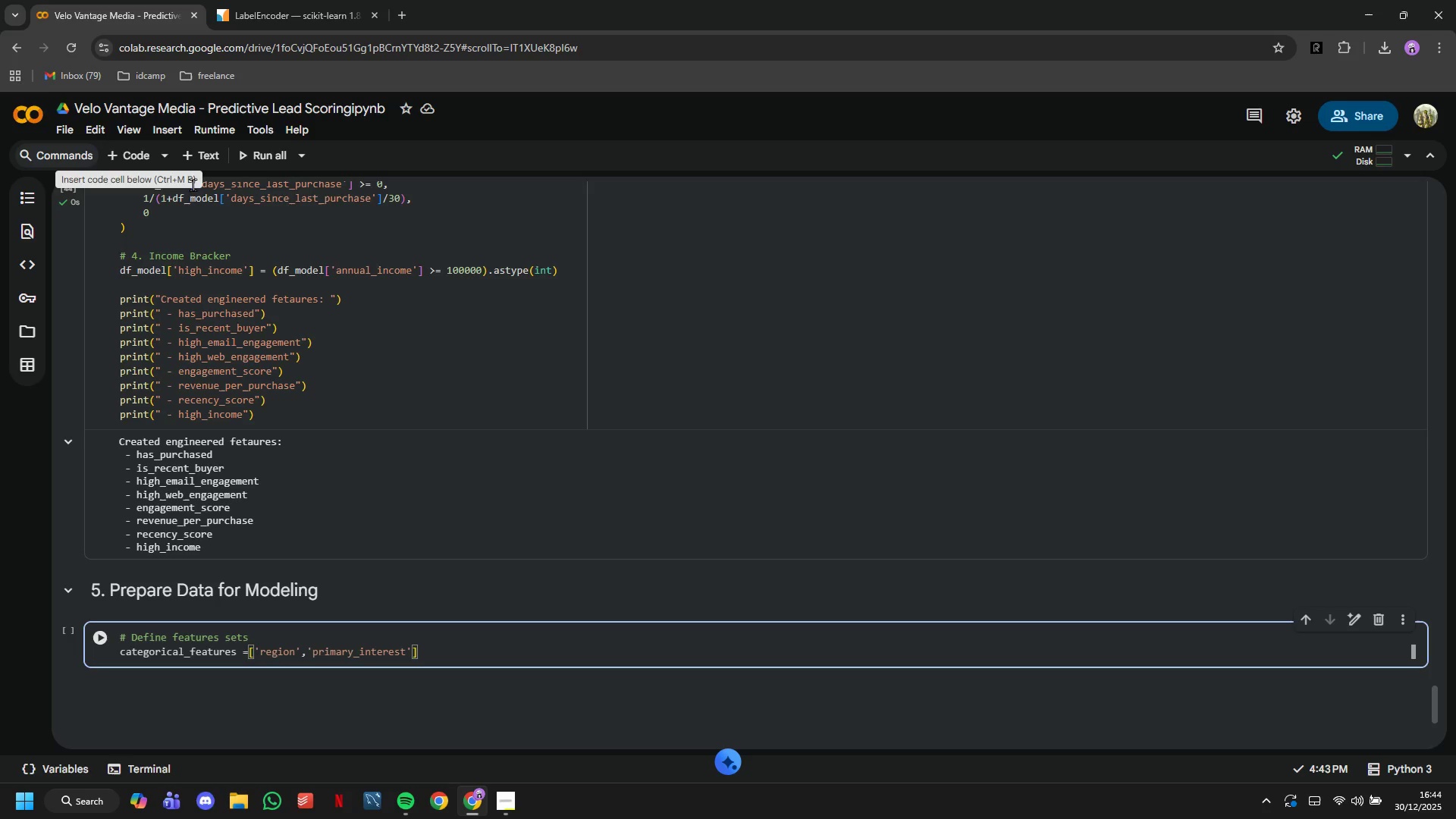 
type(,'customer_segment)
 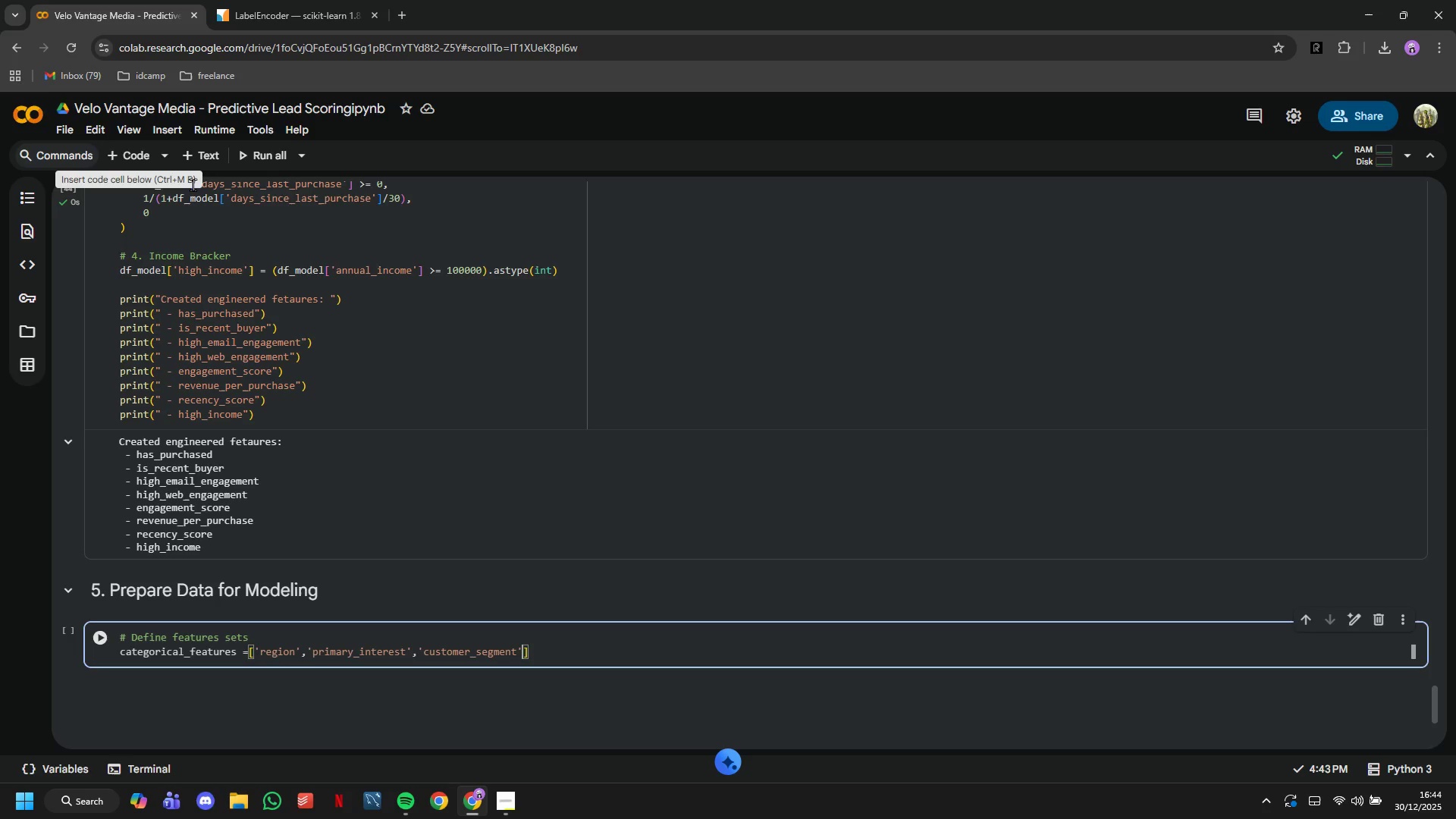 
 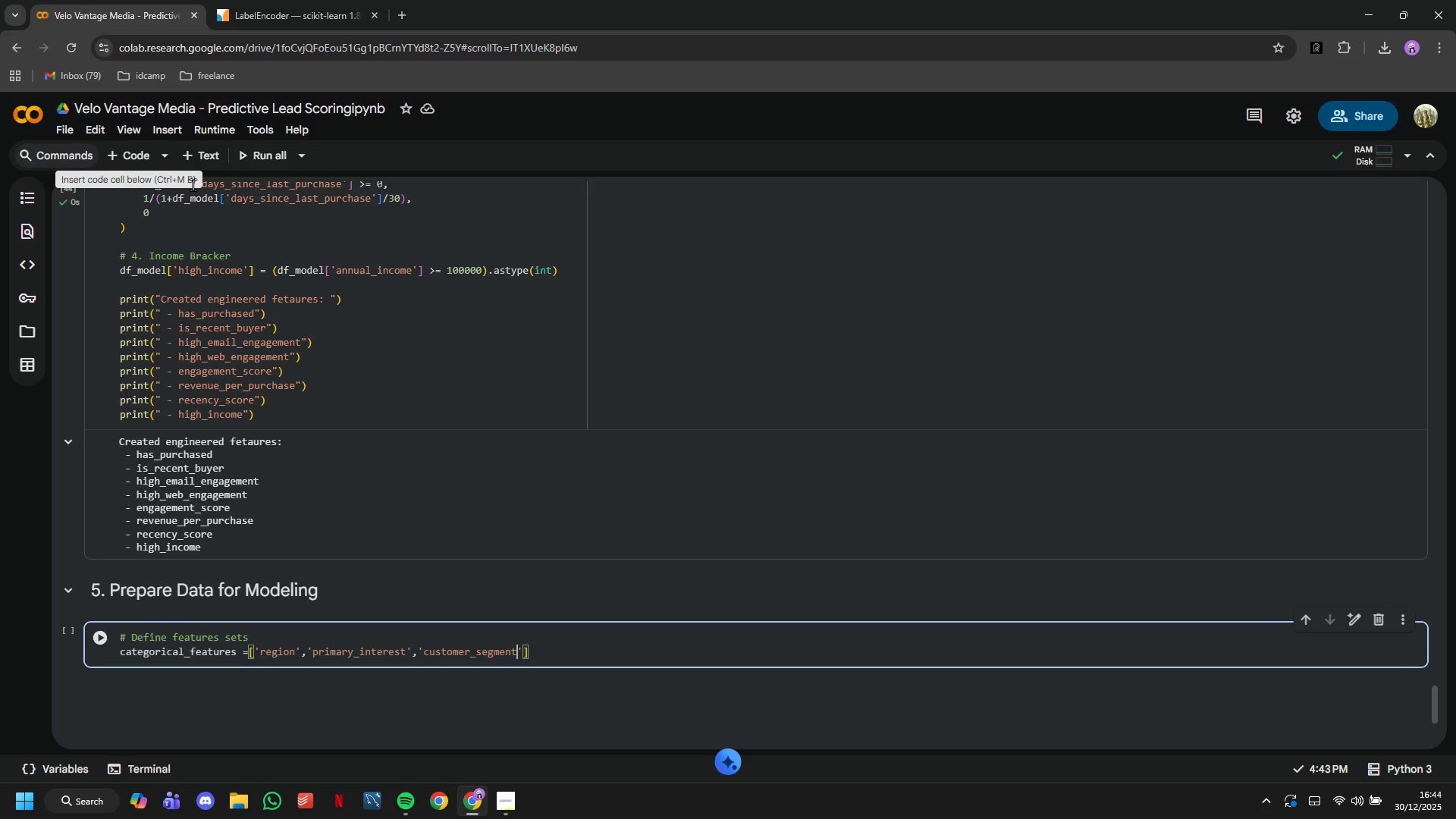 
key(ArrowRight)
 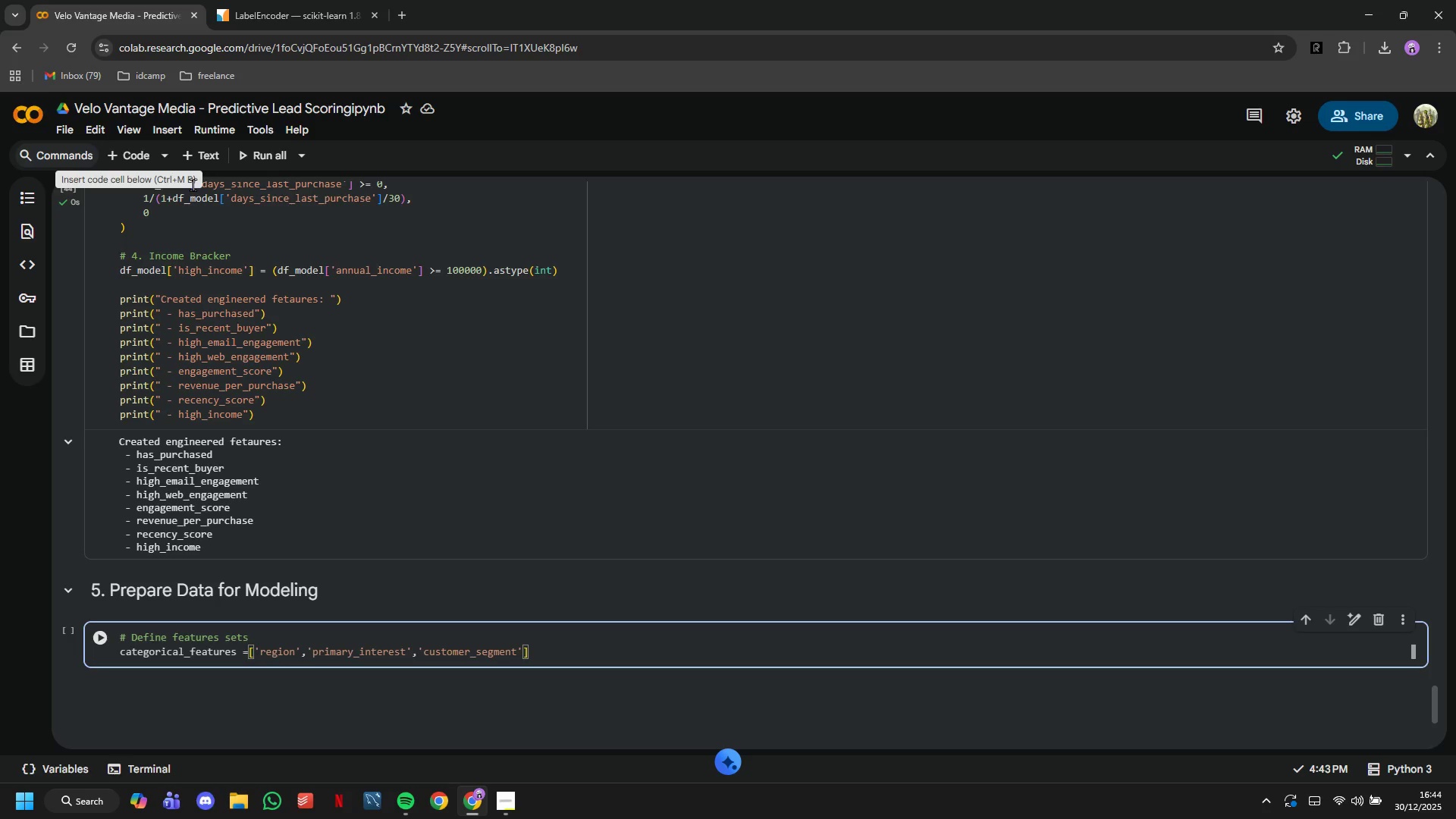 
type(,;r==)
key(Backspace)
key(Backspace)
key(Backspace)
key(Backspace)
type('referral_source)
 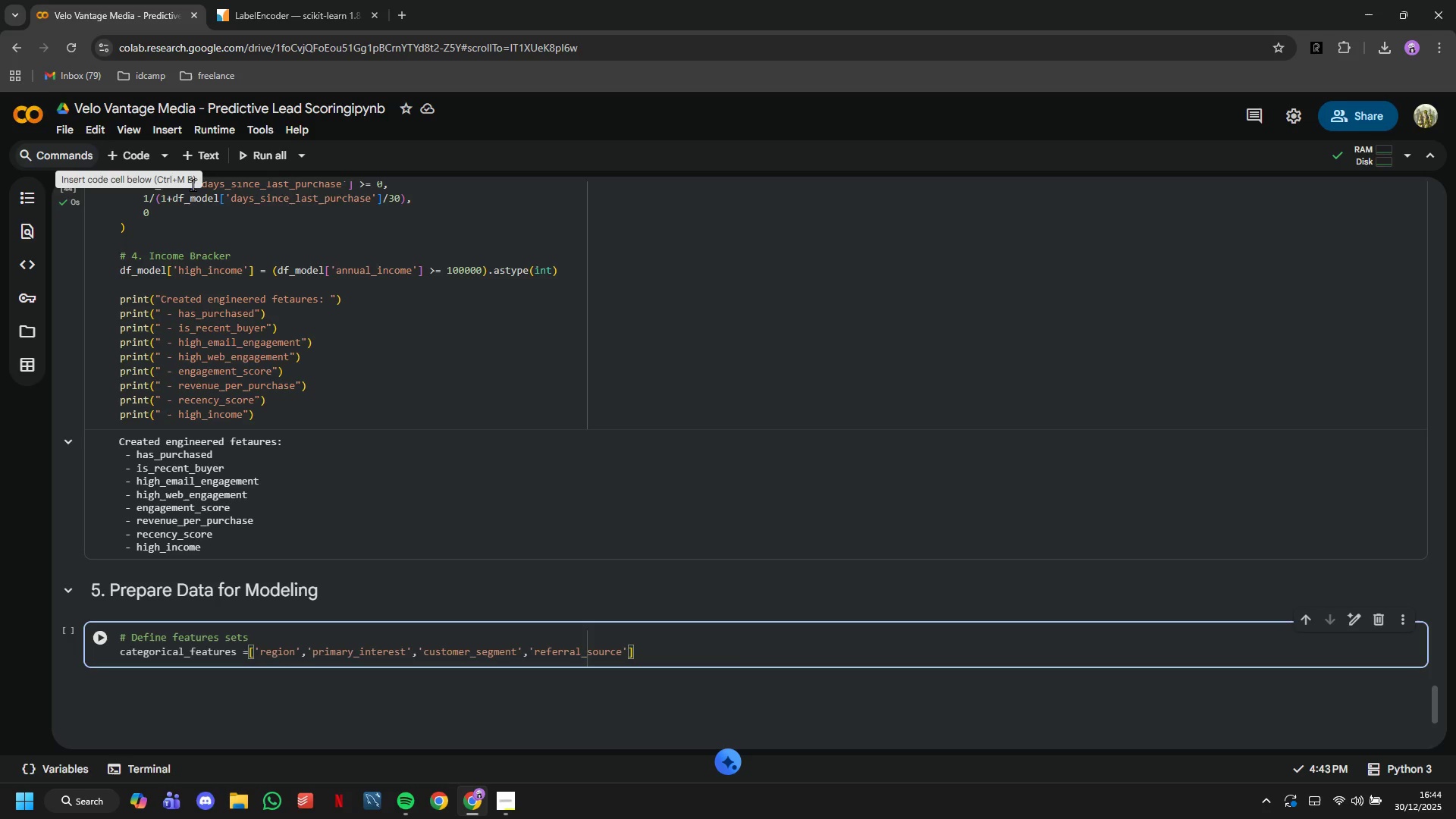 
key(ArrowRight)
 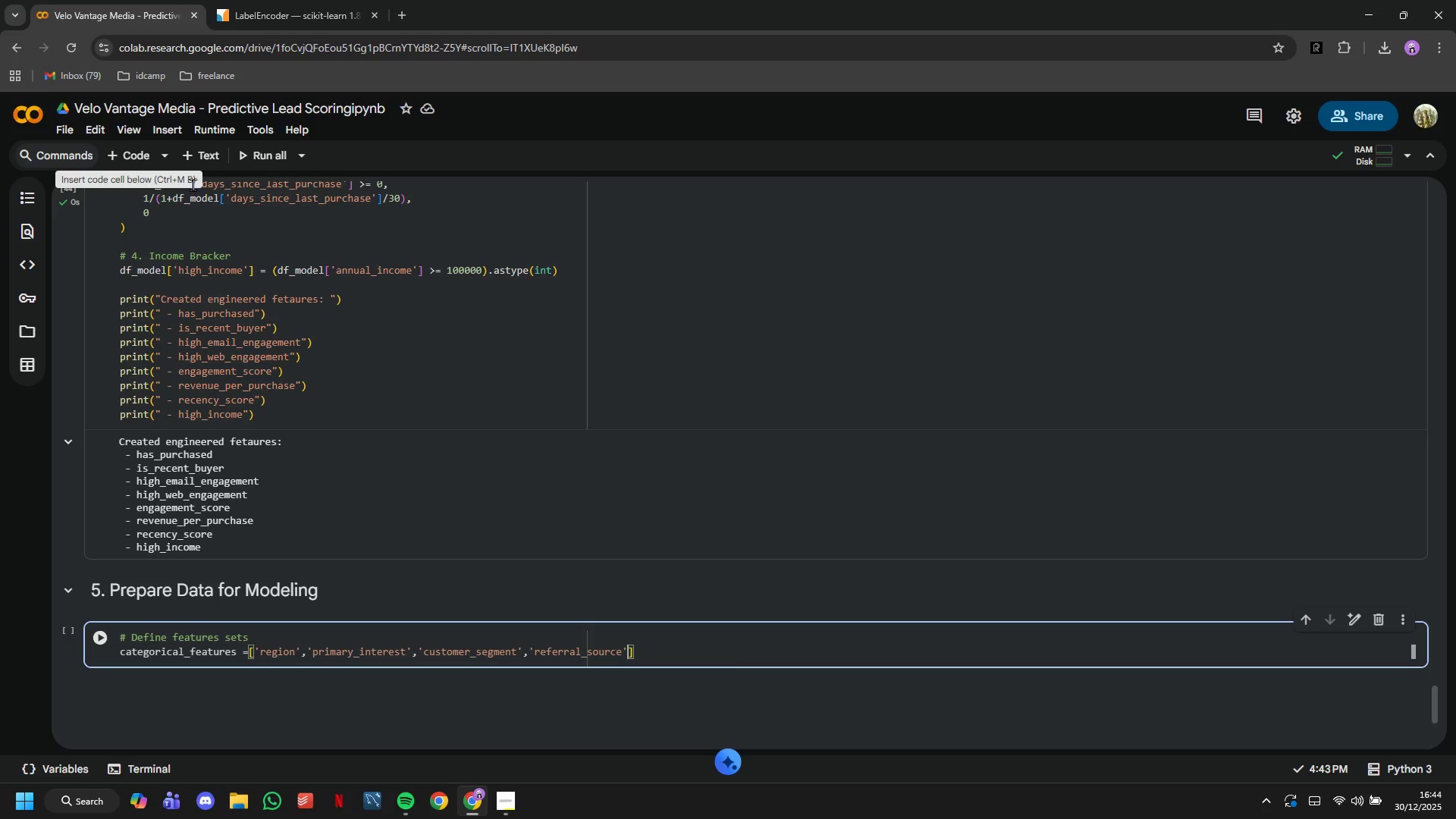 
key(ArrowRight)
 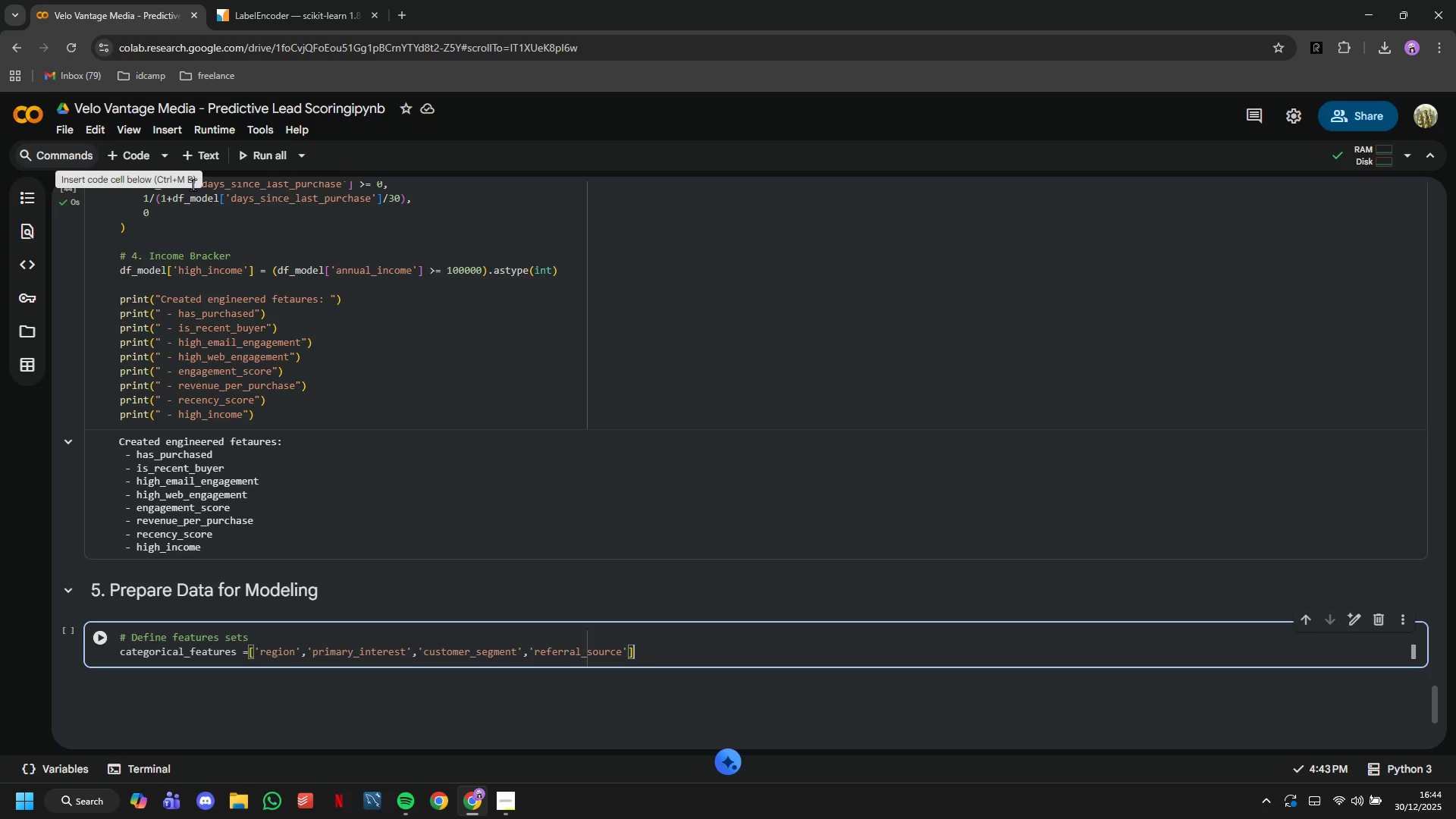 
key(Enter)
 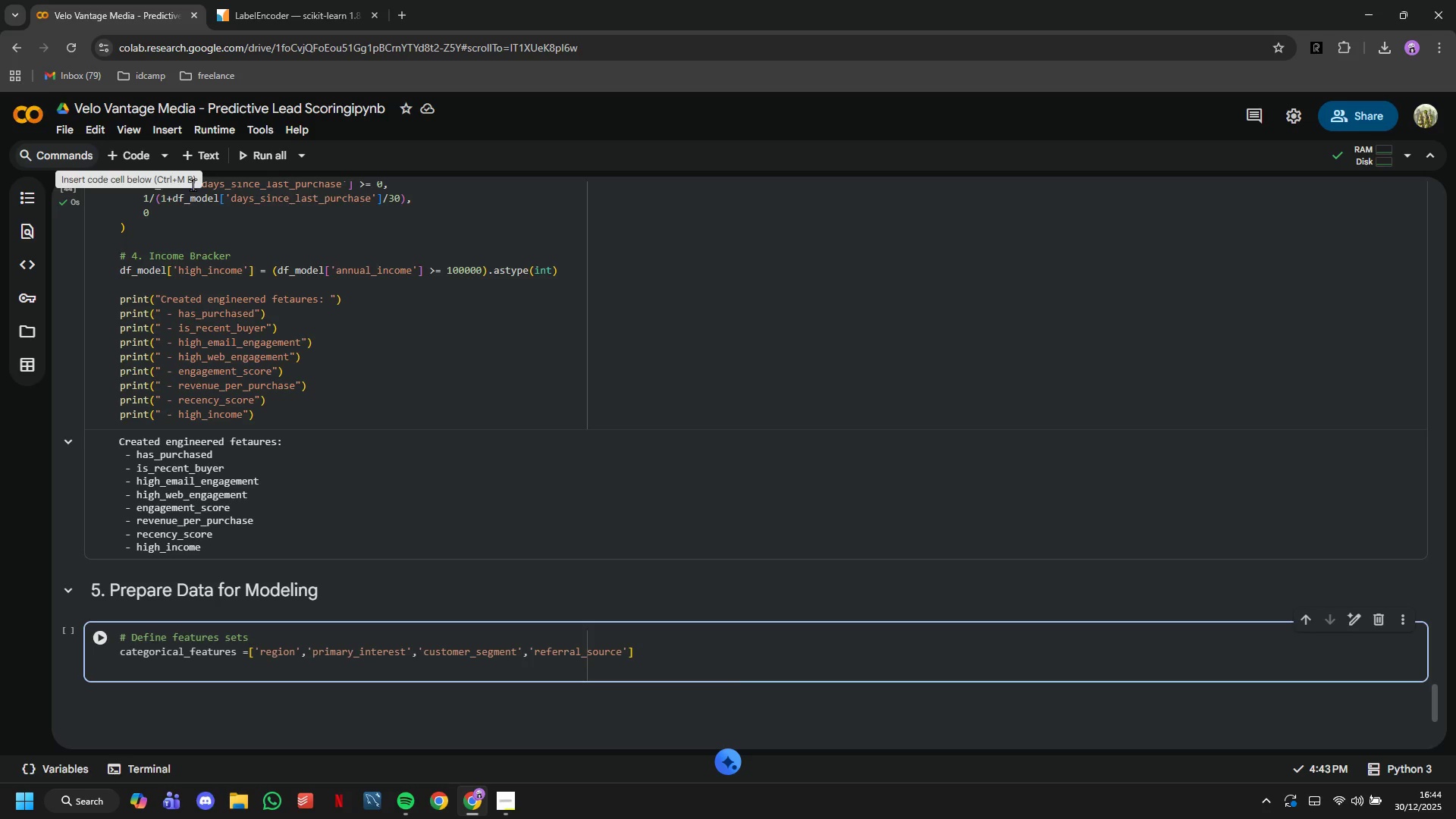 
key(Enter)
 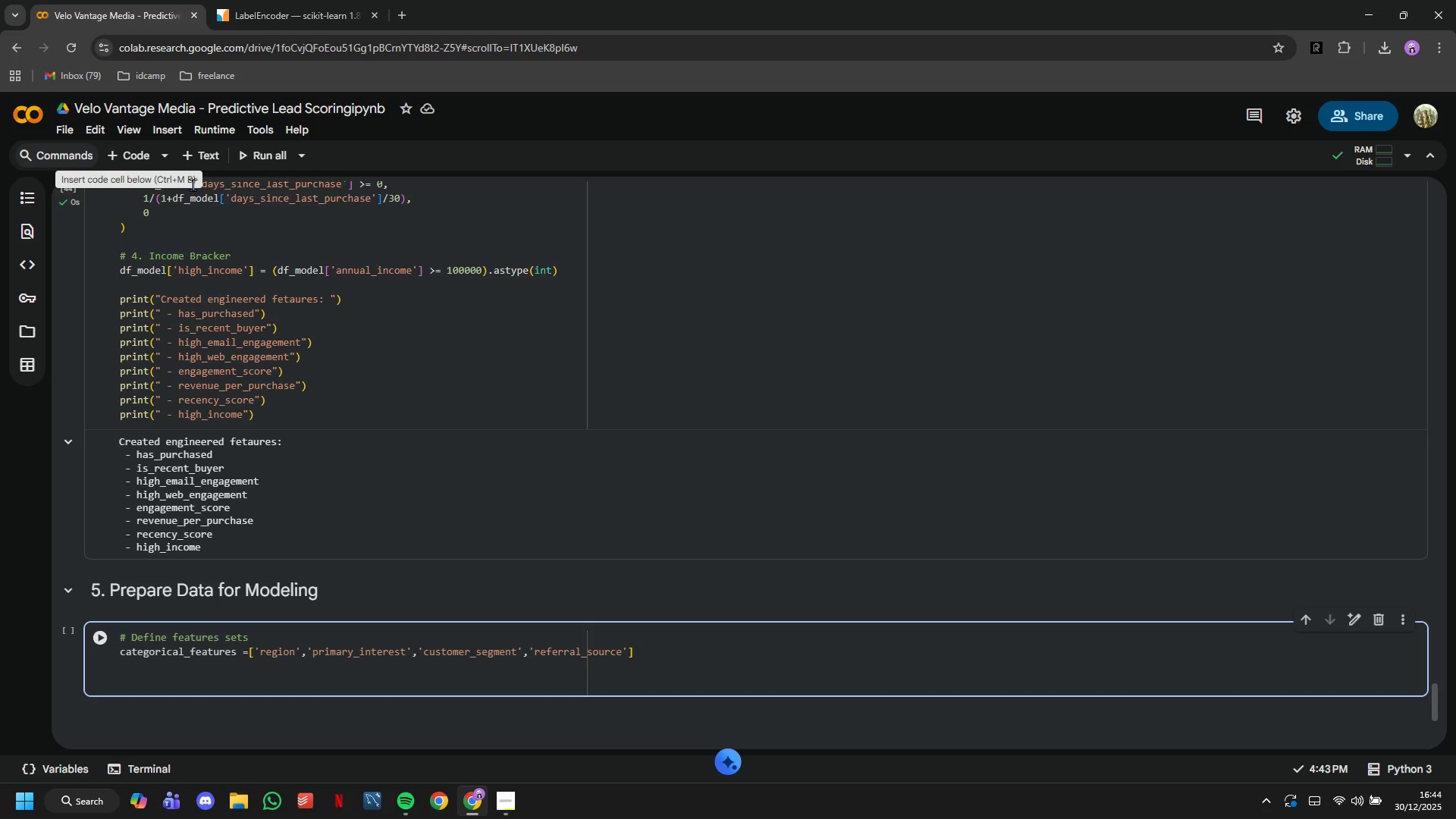 
type(numerical_features = [)
 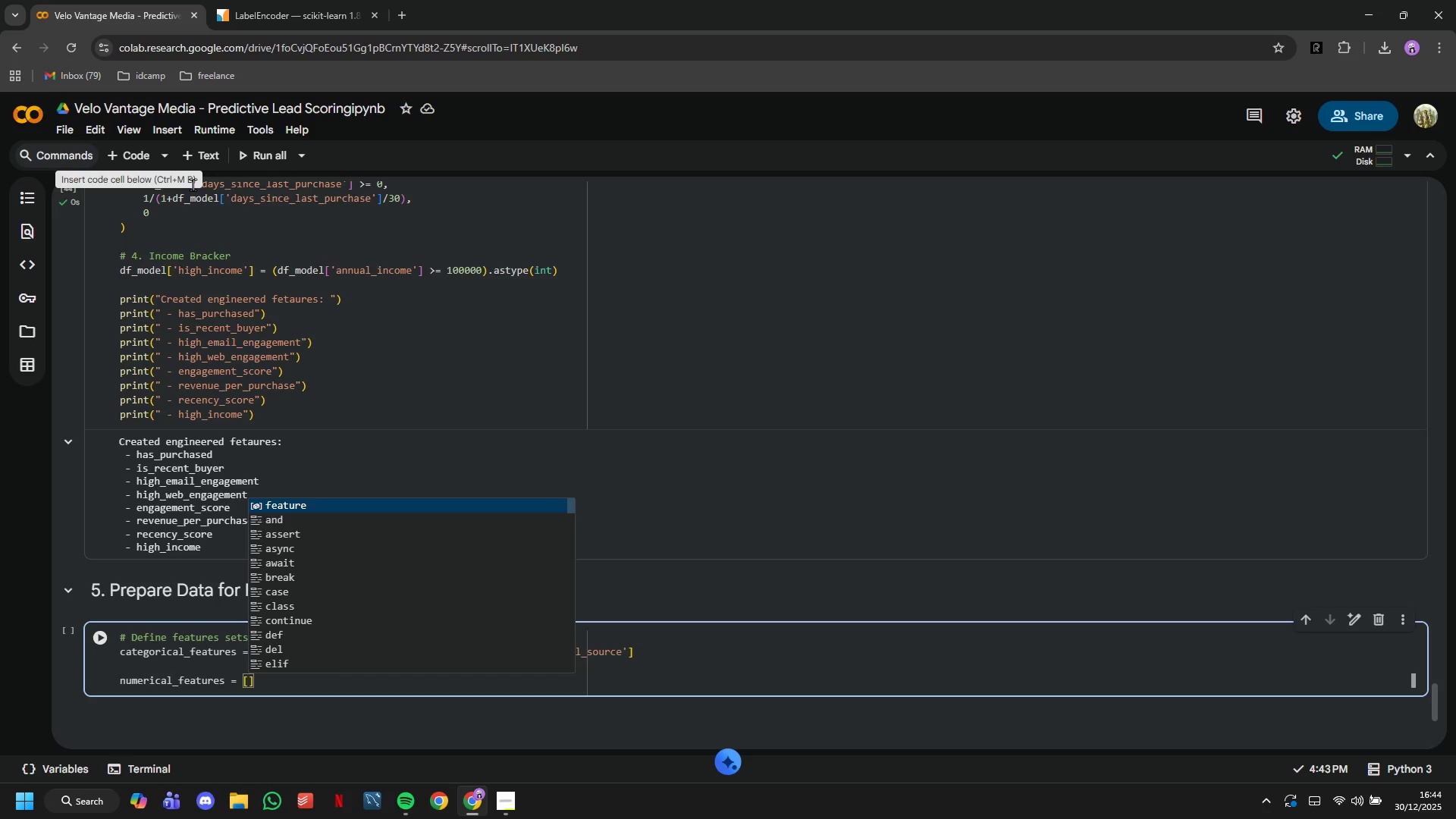 
key(Enter)
 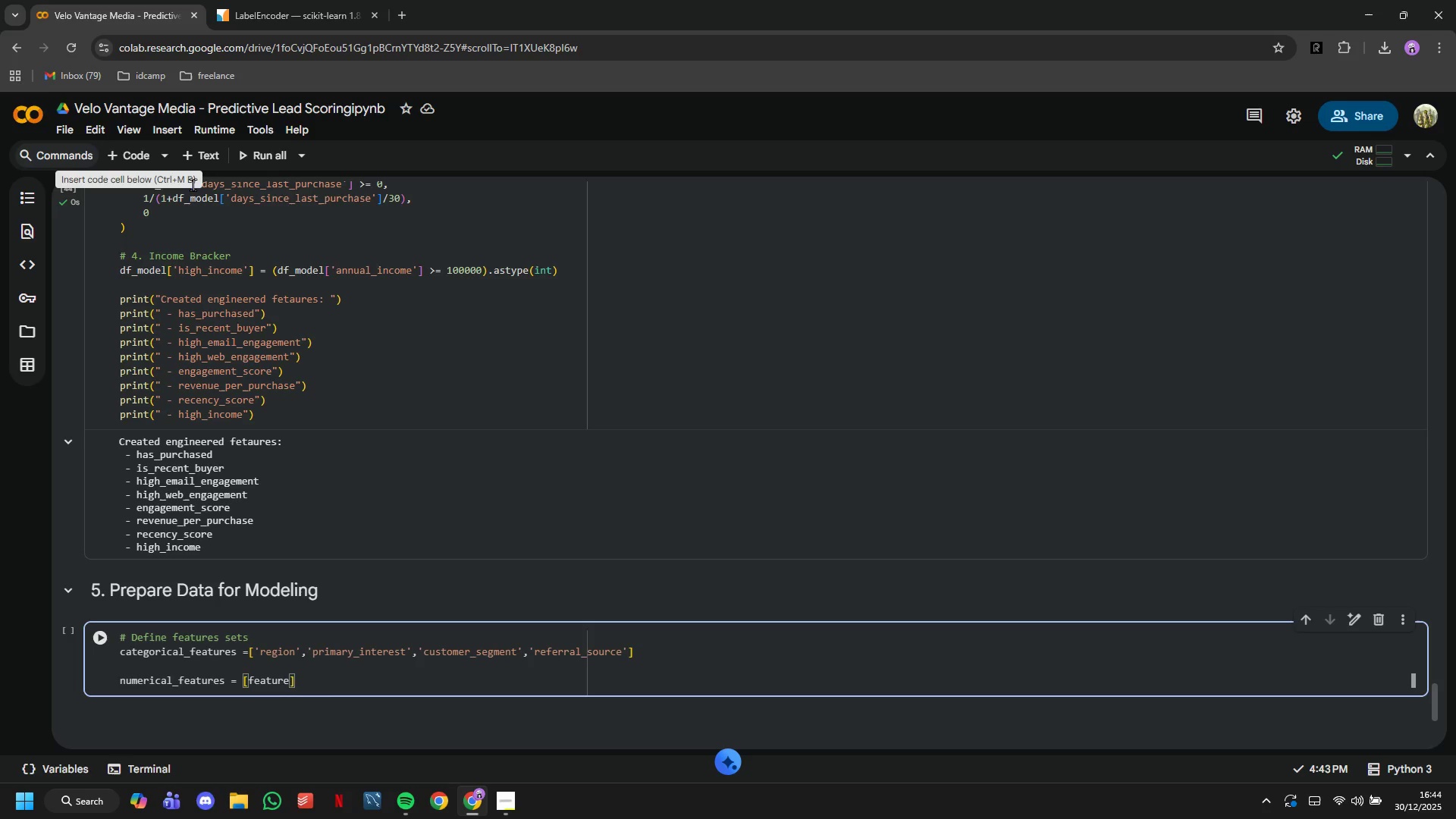 
key(Backspace)
 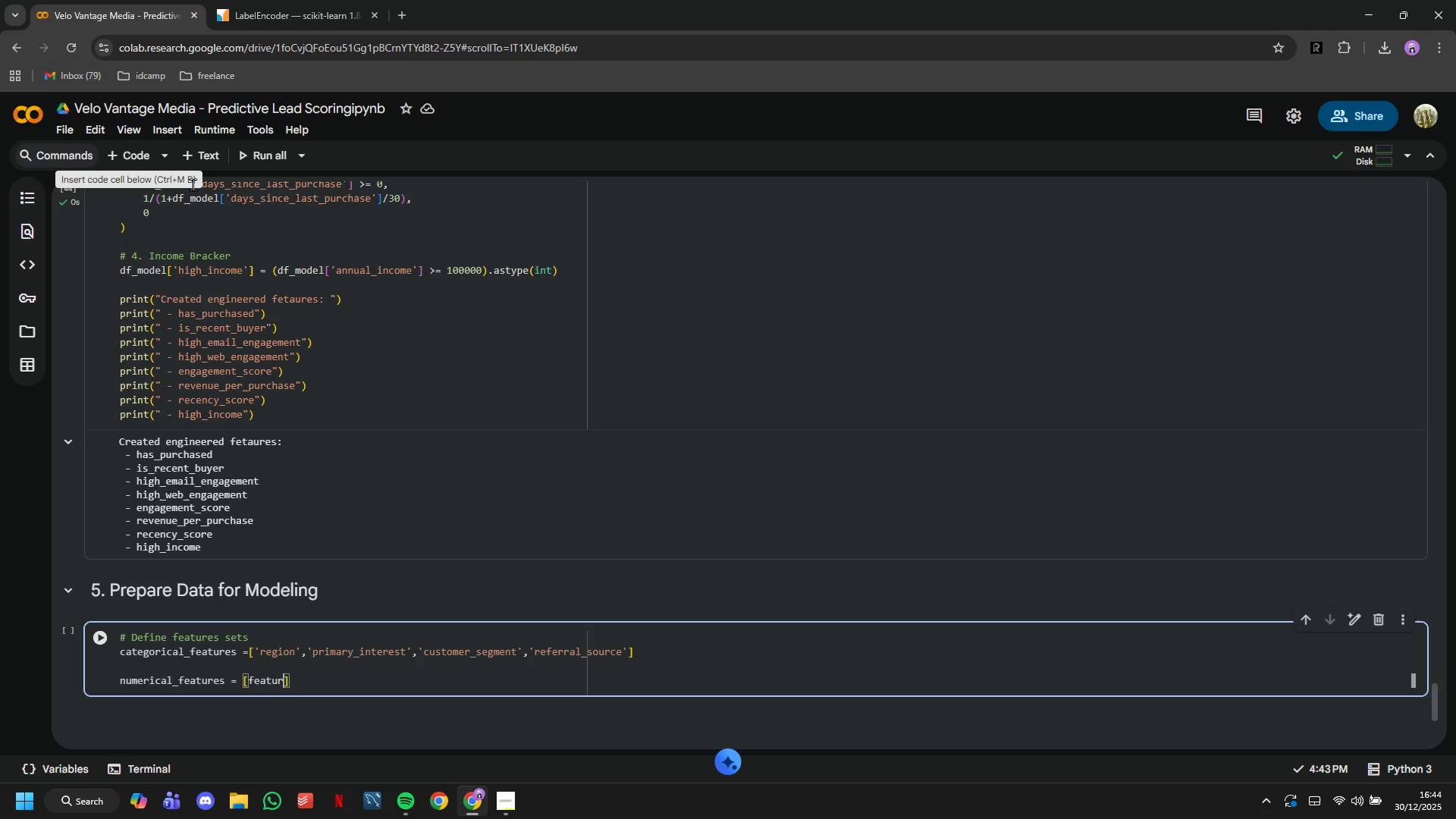 
key(Backspace)
 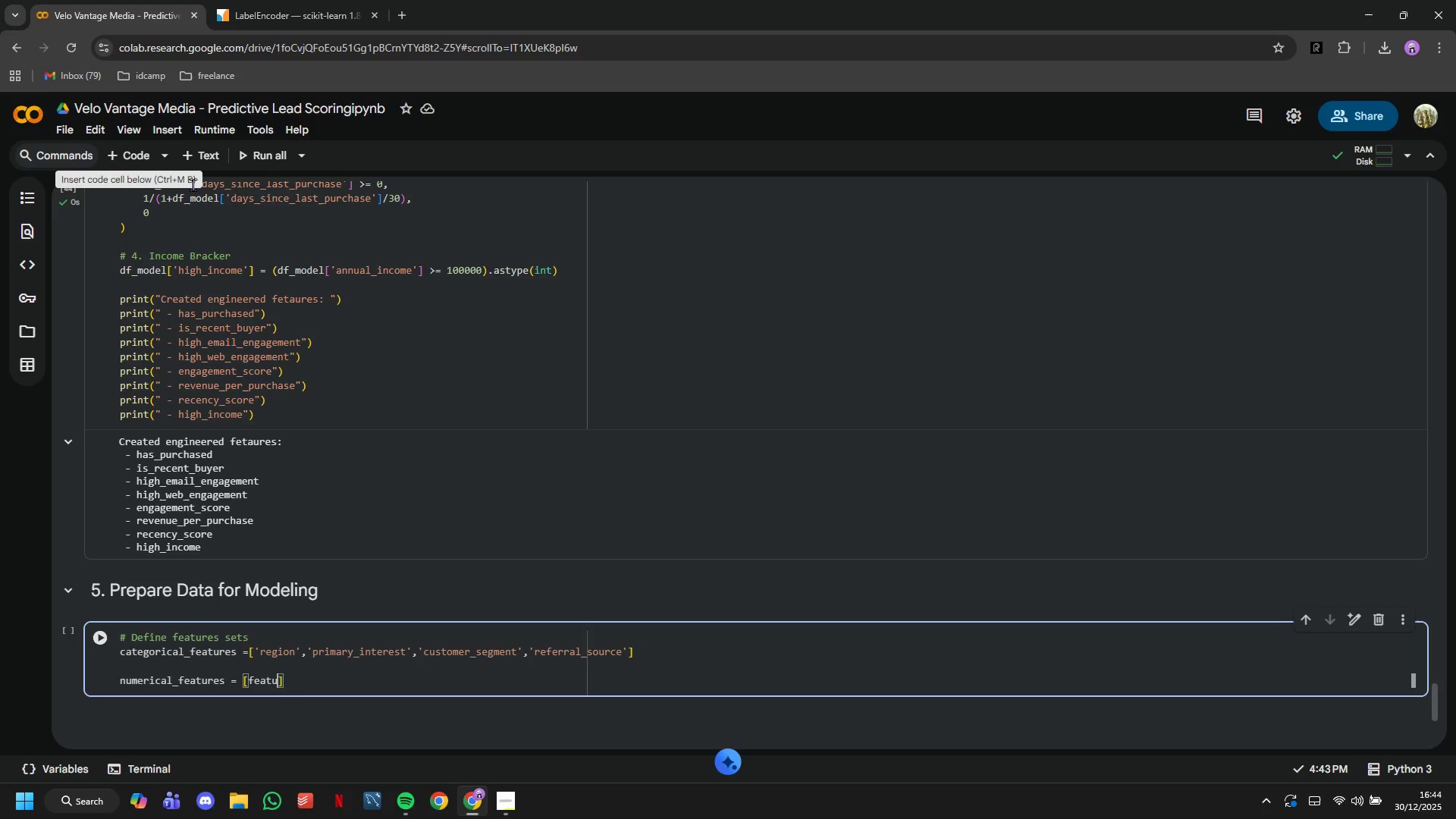 
key(Backspace)
 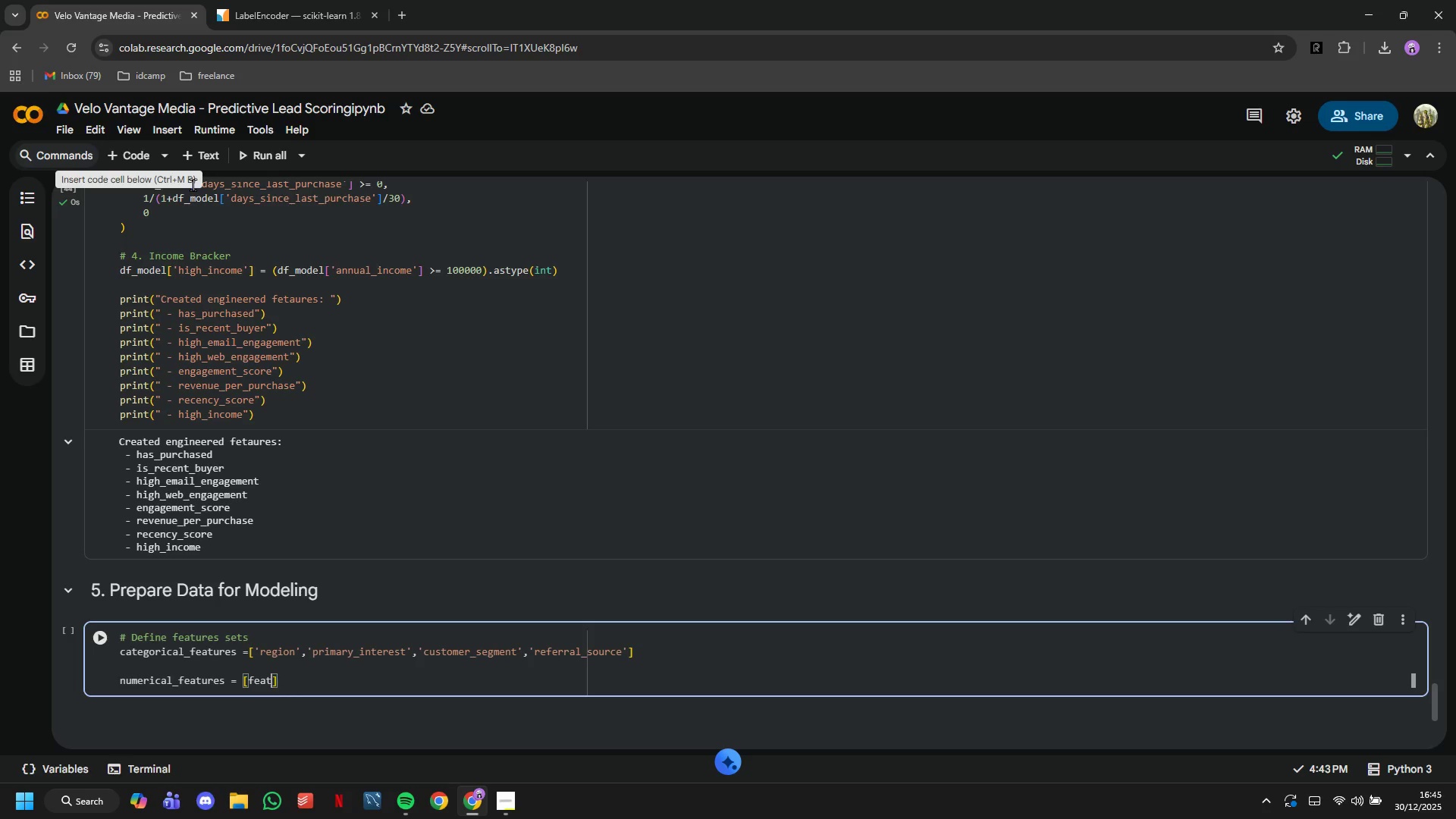 
key(Backspace)
 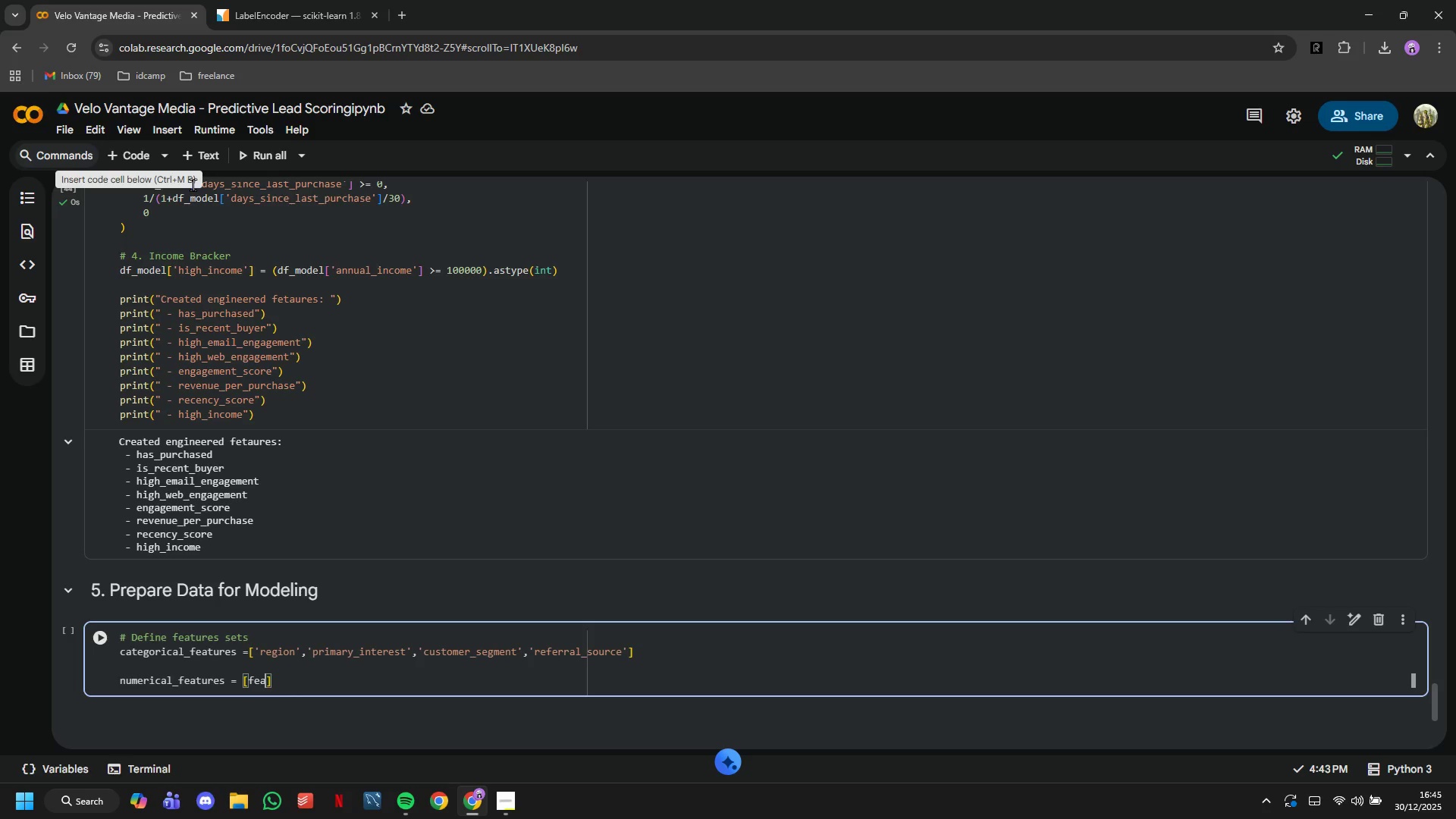 
key(Backspace)
 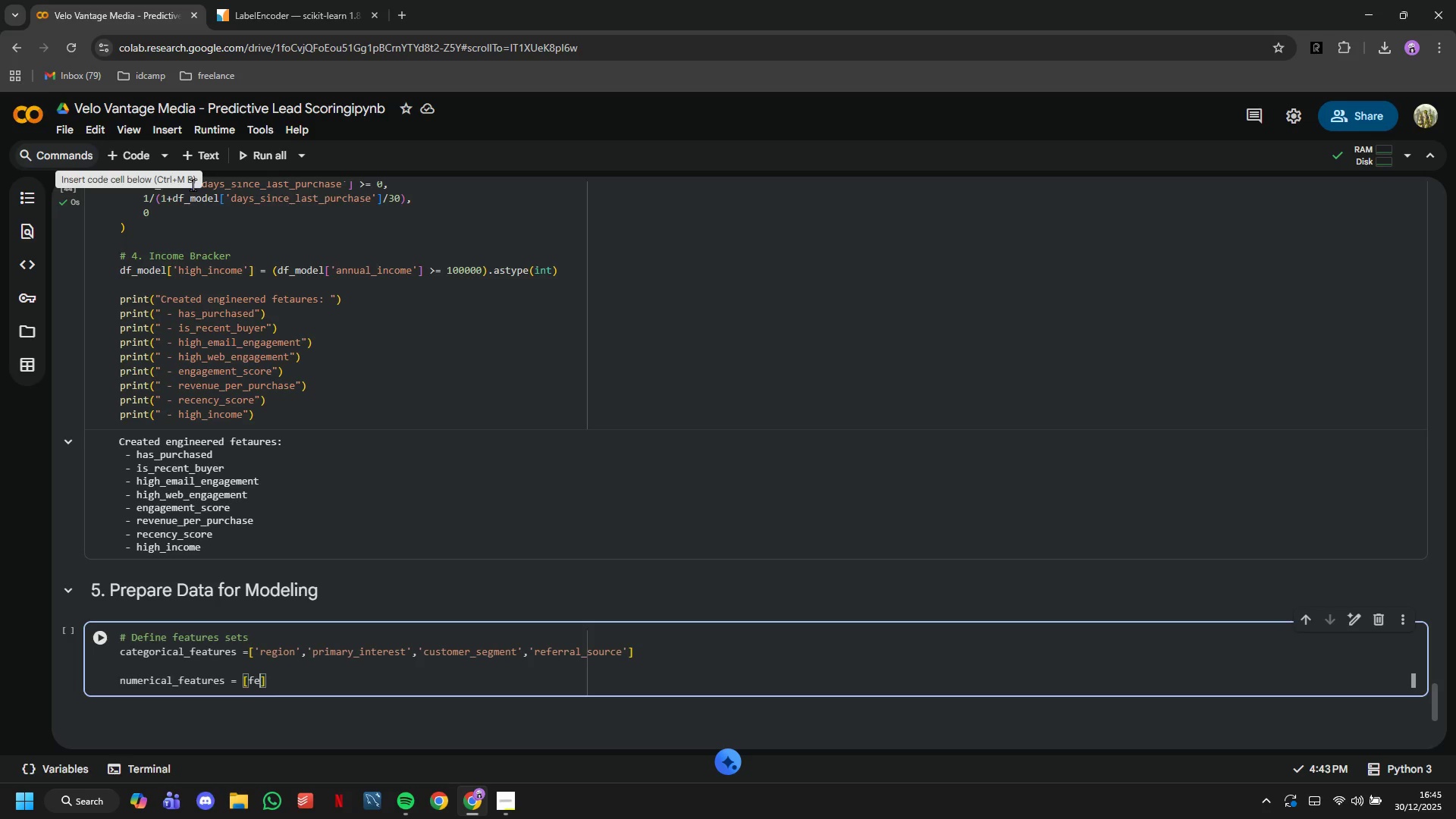 
key(Backspace)
 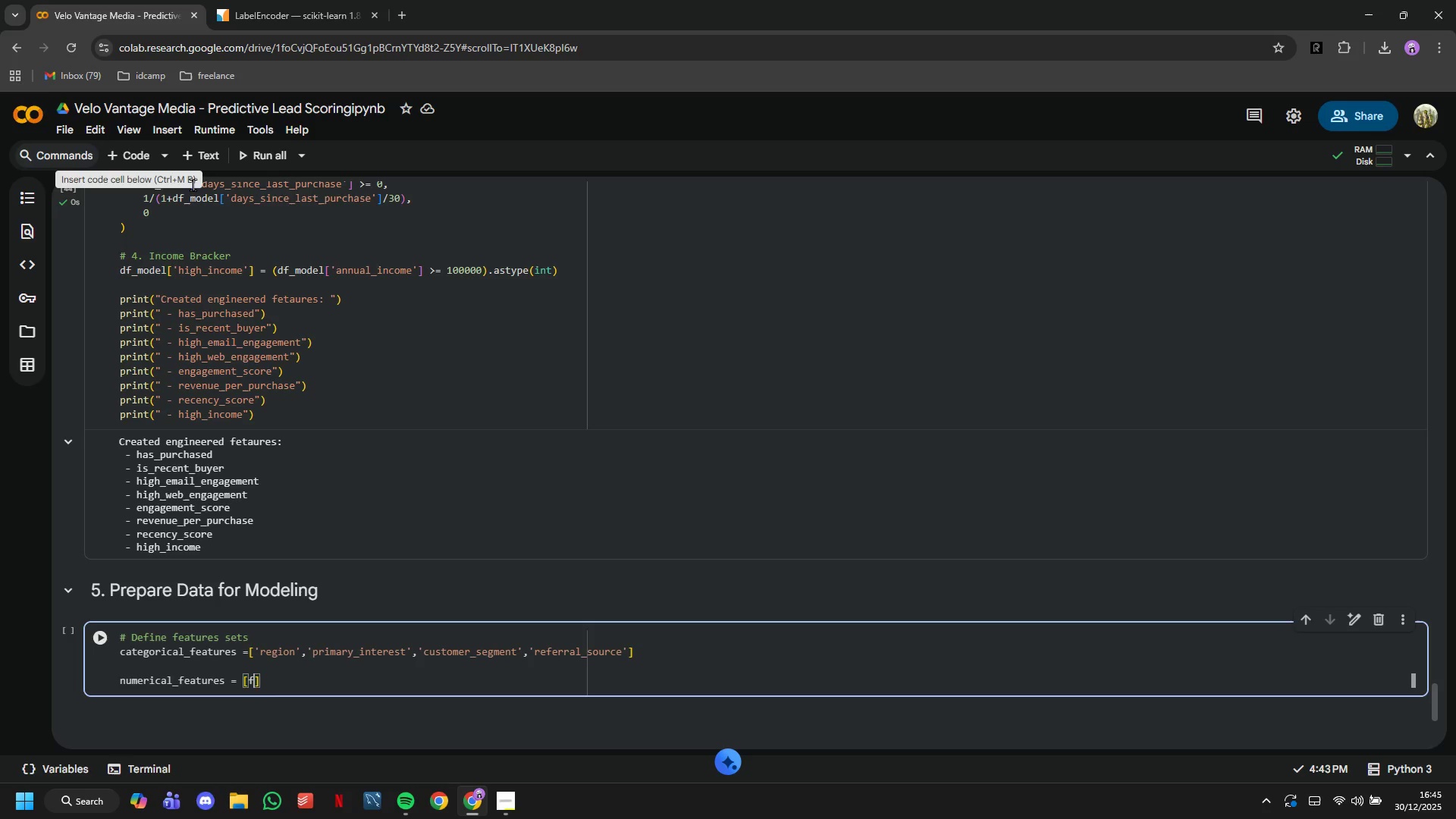 
key(Backspace)
 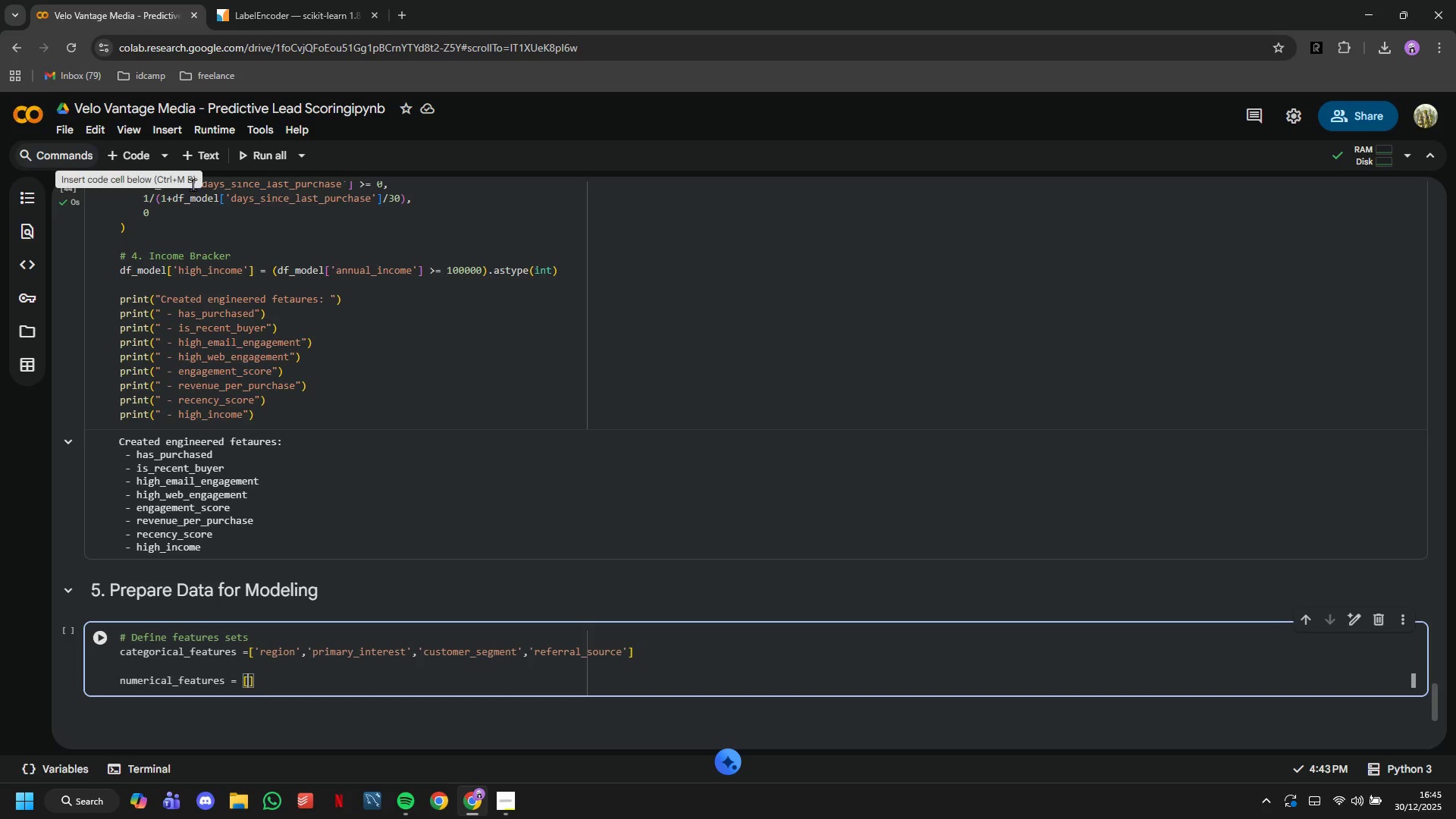 
key(Enter)
 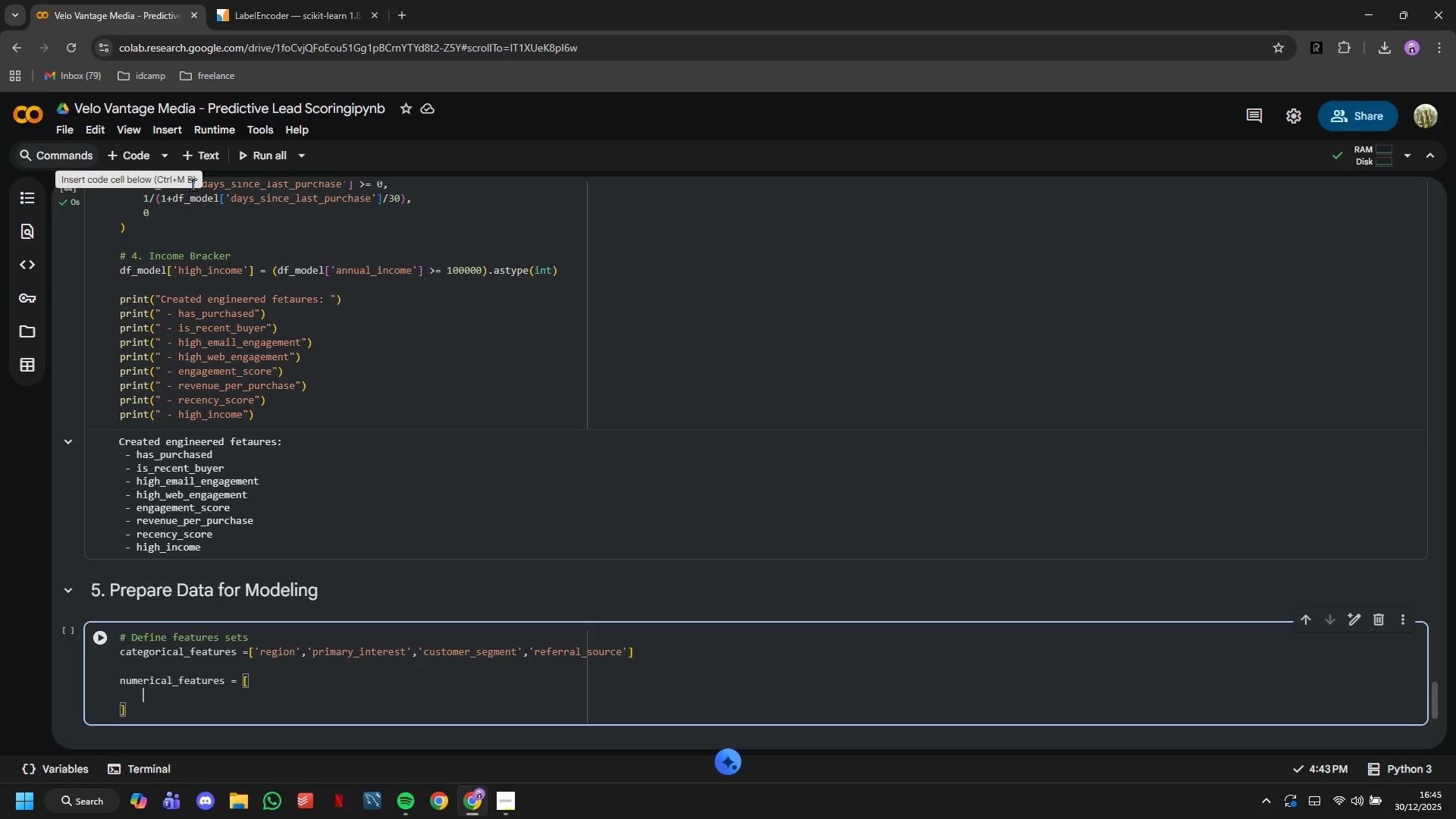 
type('age)
 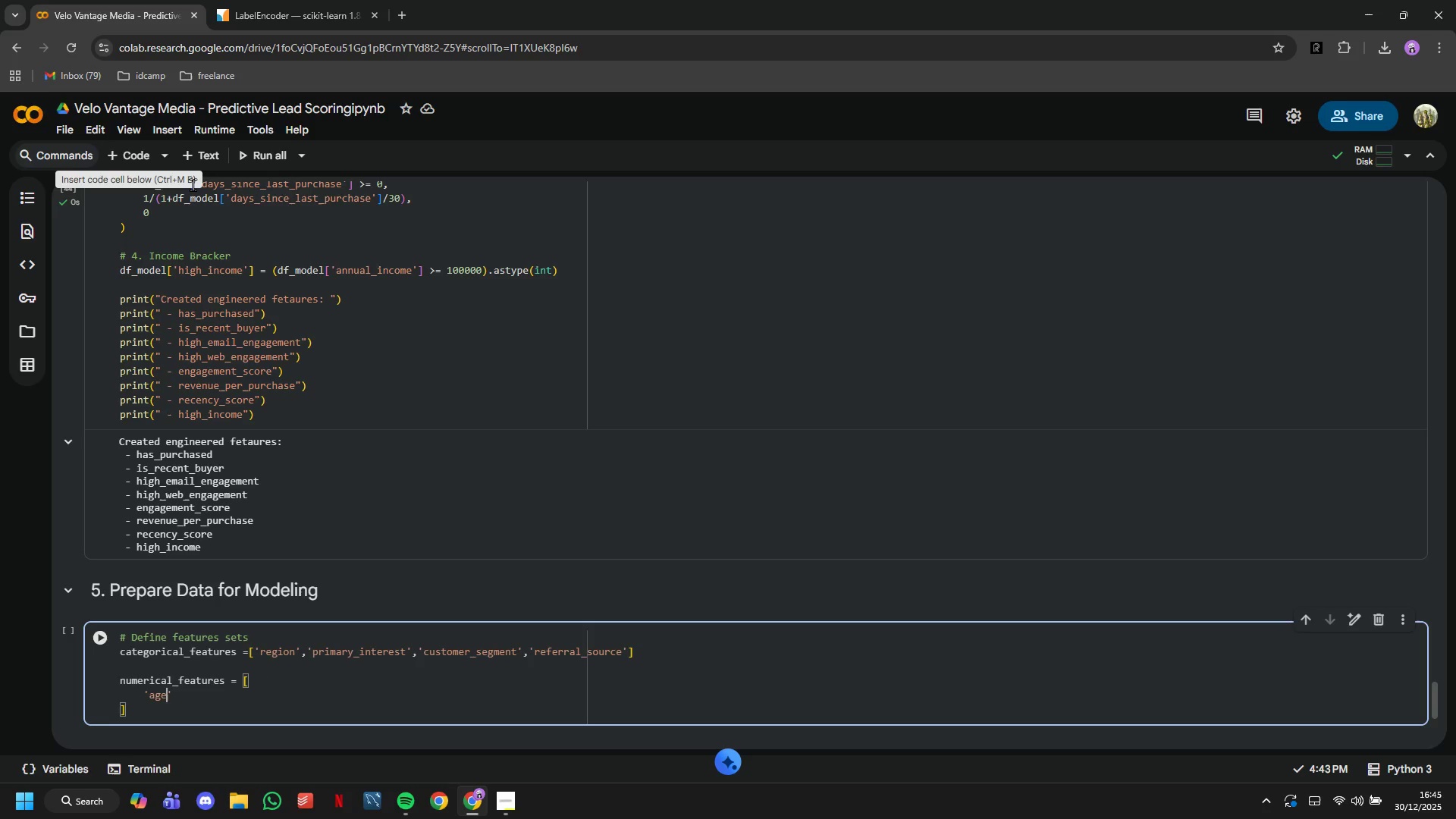 
key(ArrowRight)
 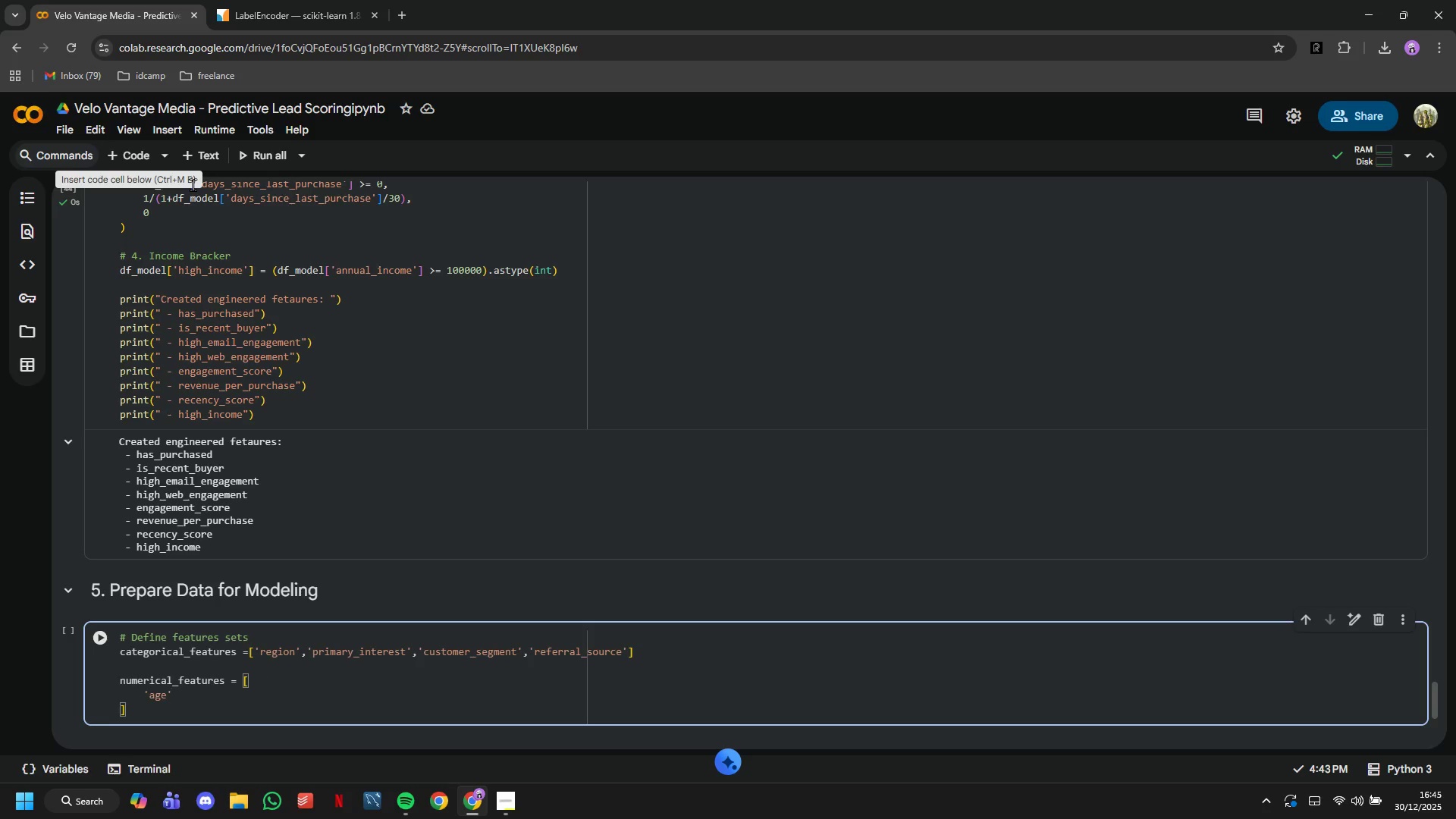 
key(Comma)
 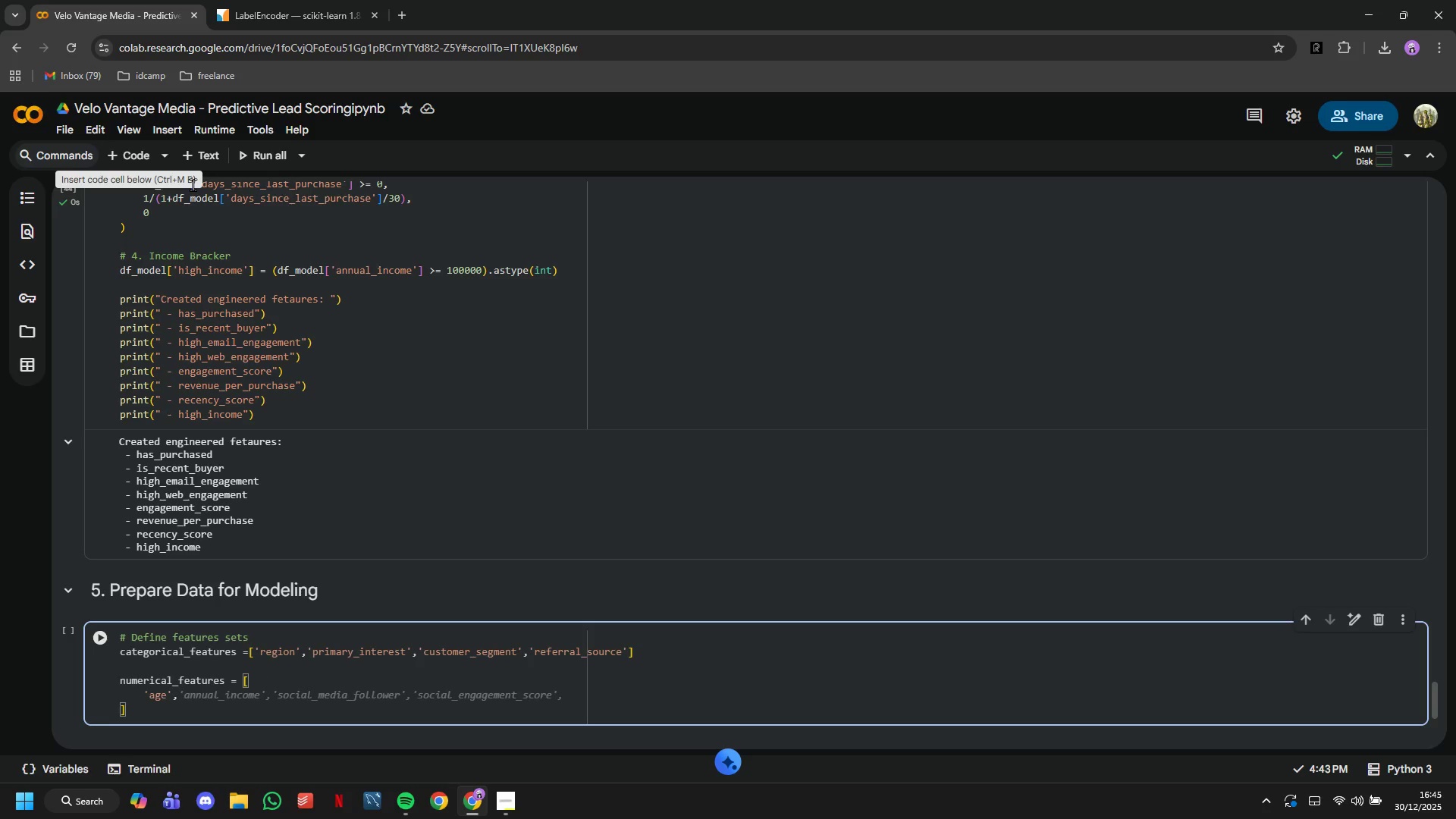 
key(Quote)
 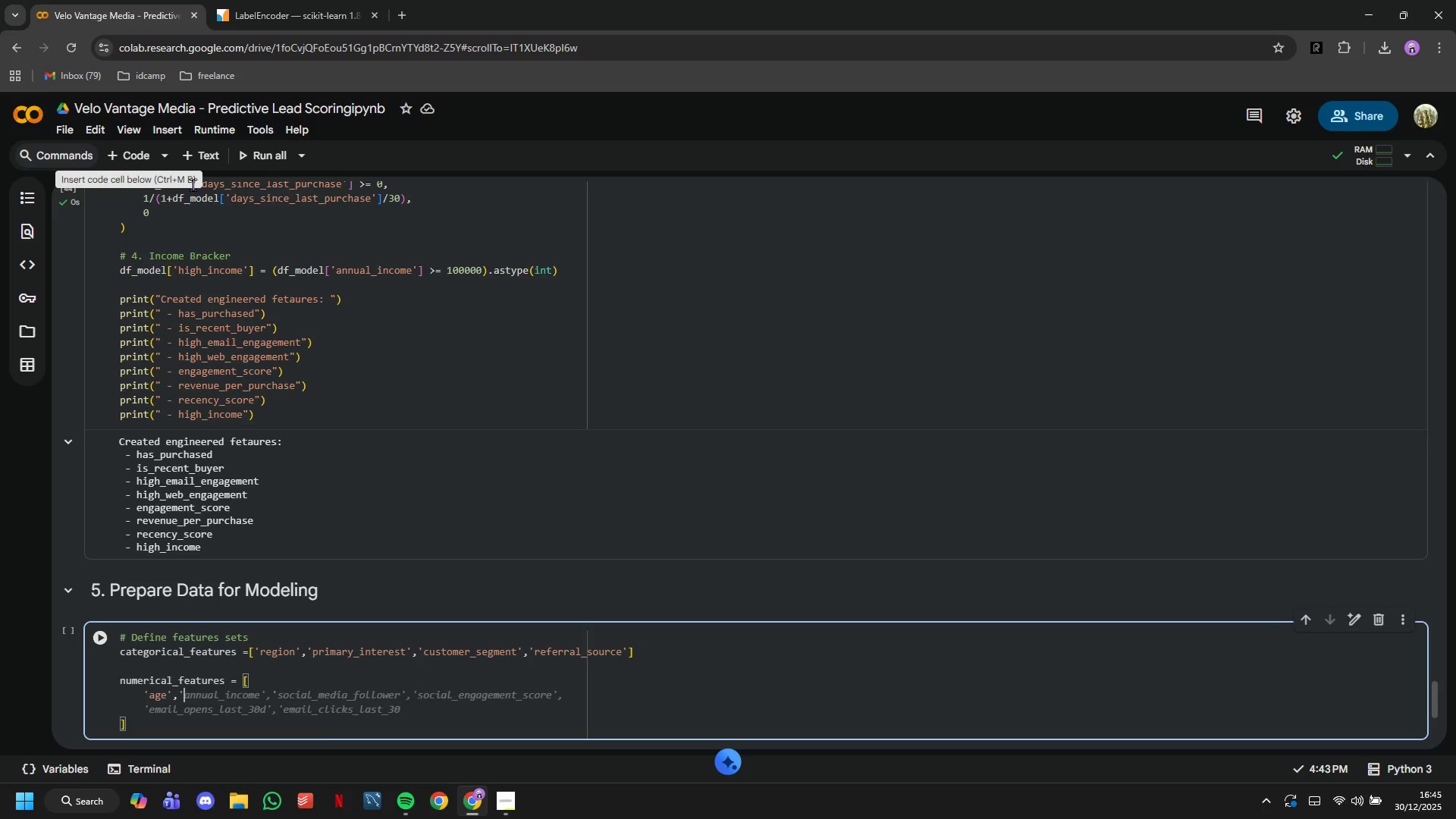 
key(Tab)